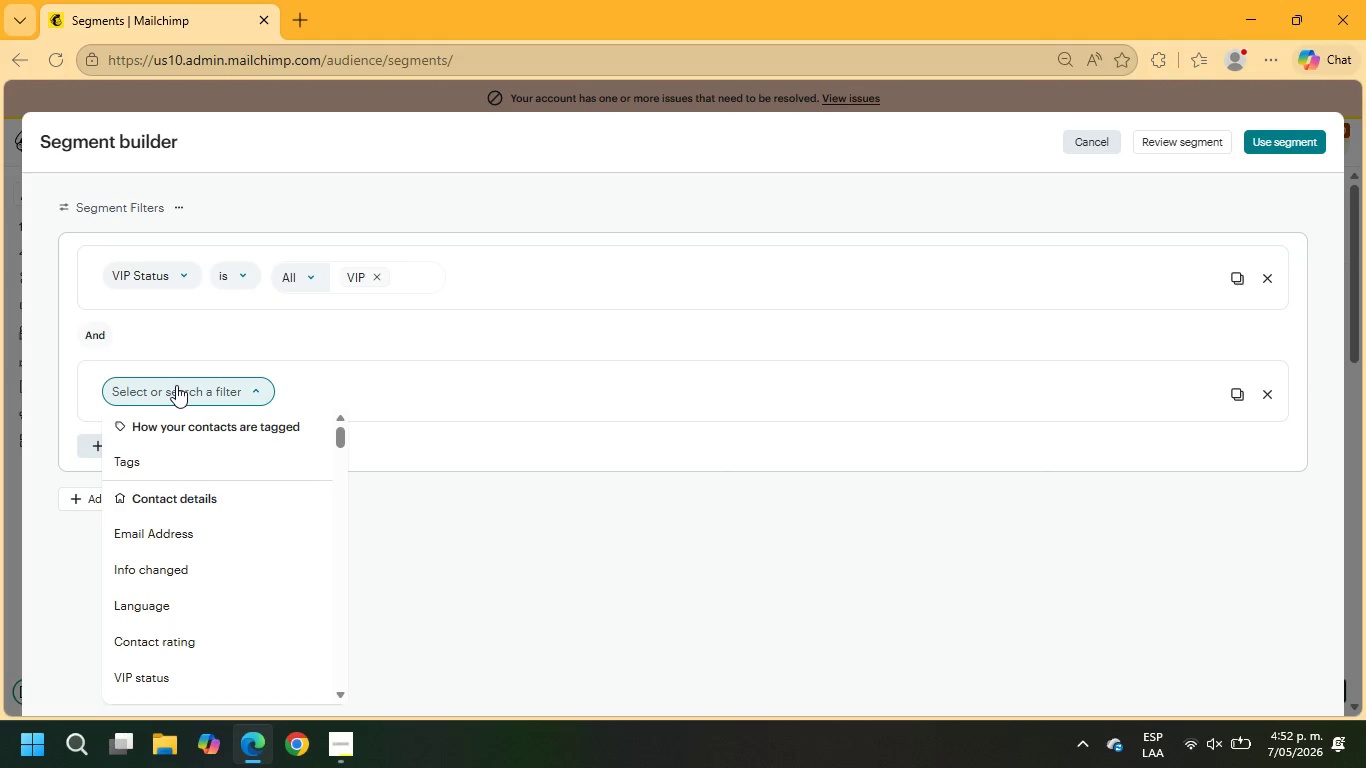 
type(TOT)
 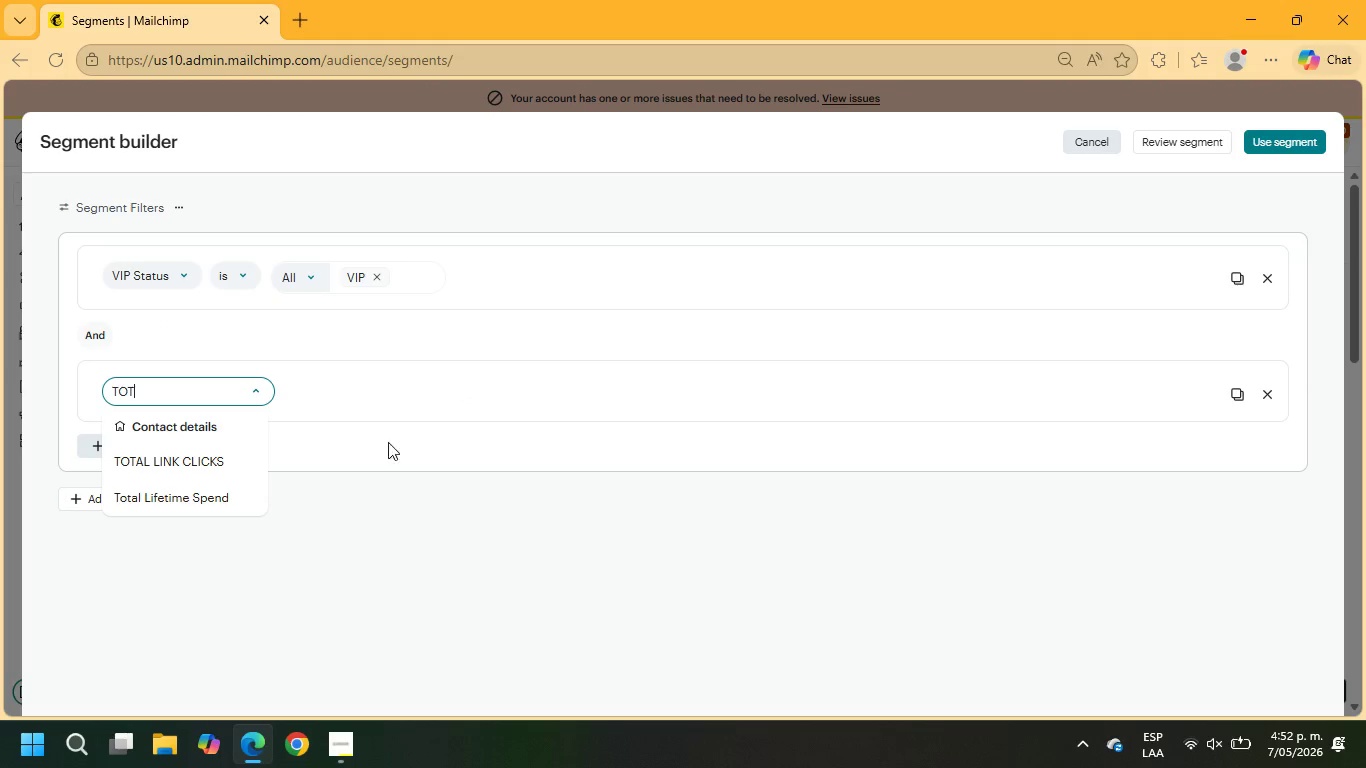 
left_click([202, 495])
 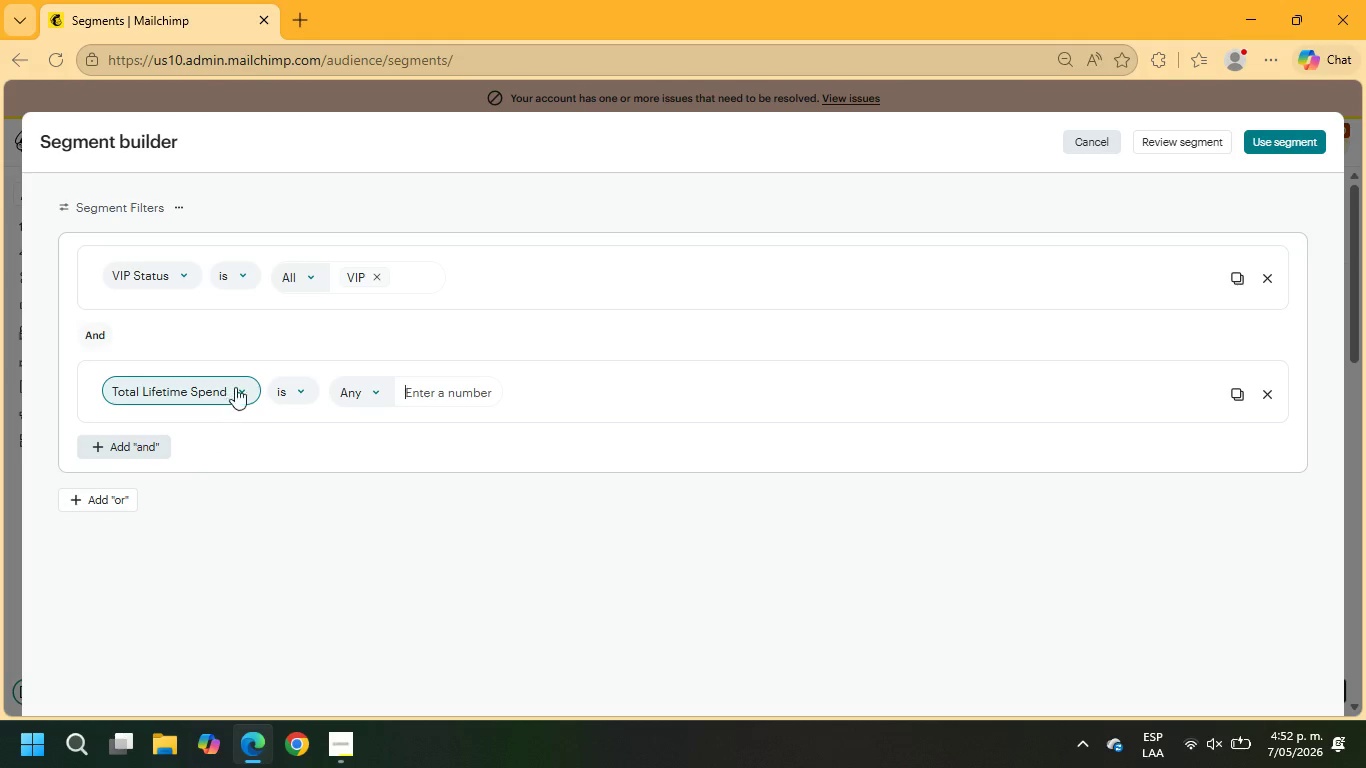 
left_click([282, 393])
 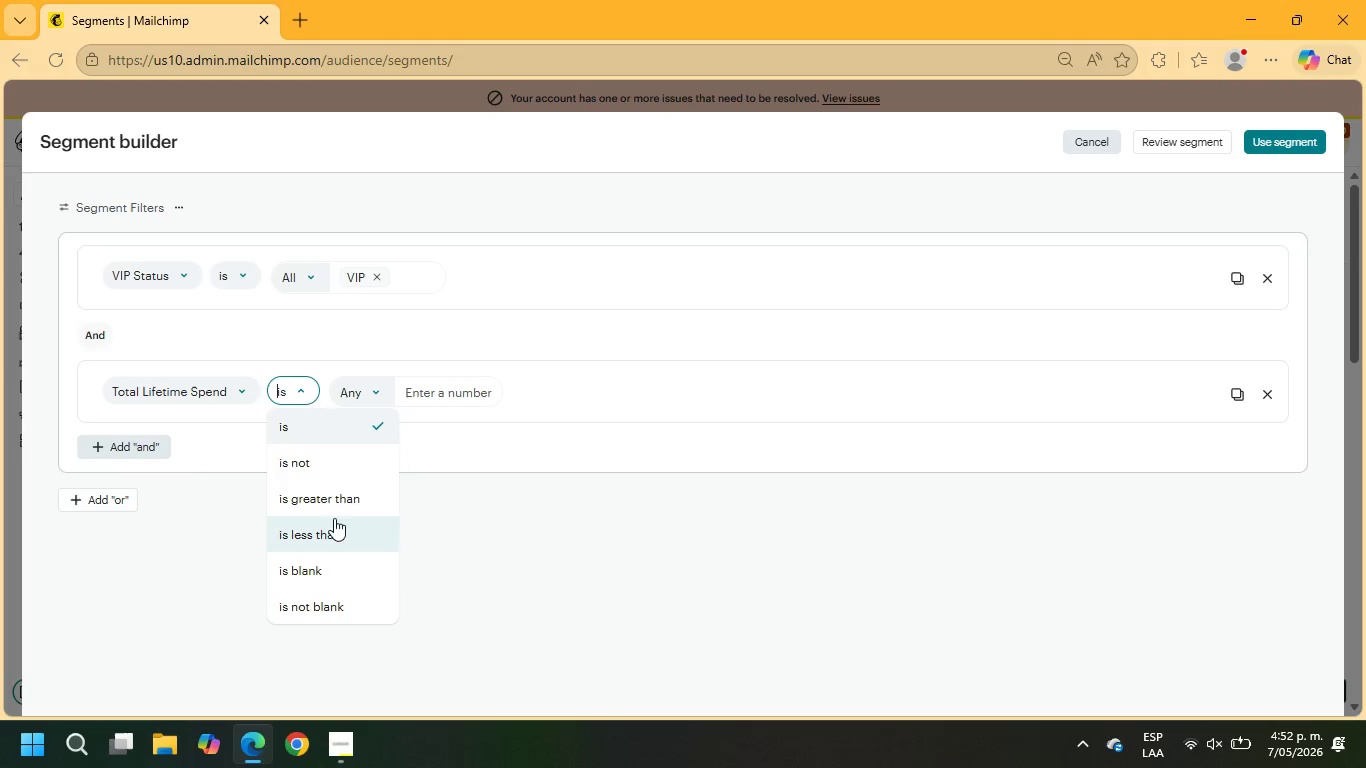 
left_click([328, 499])
 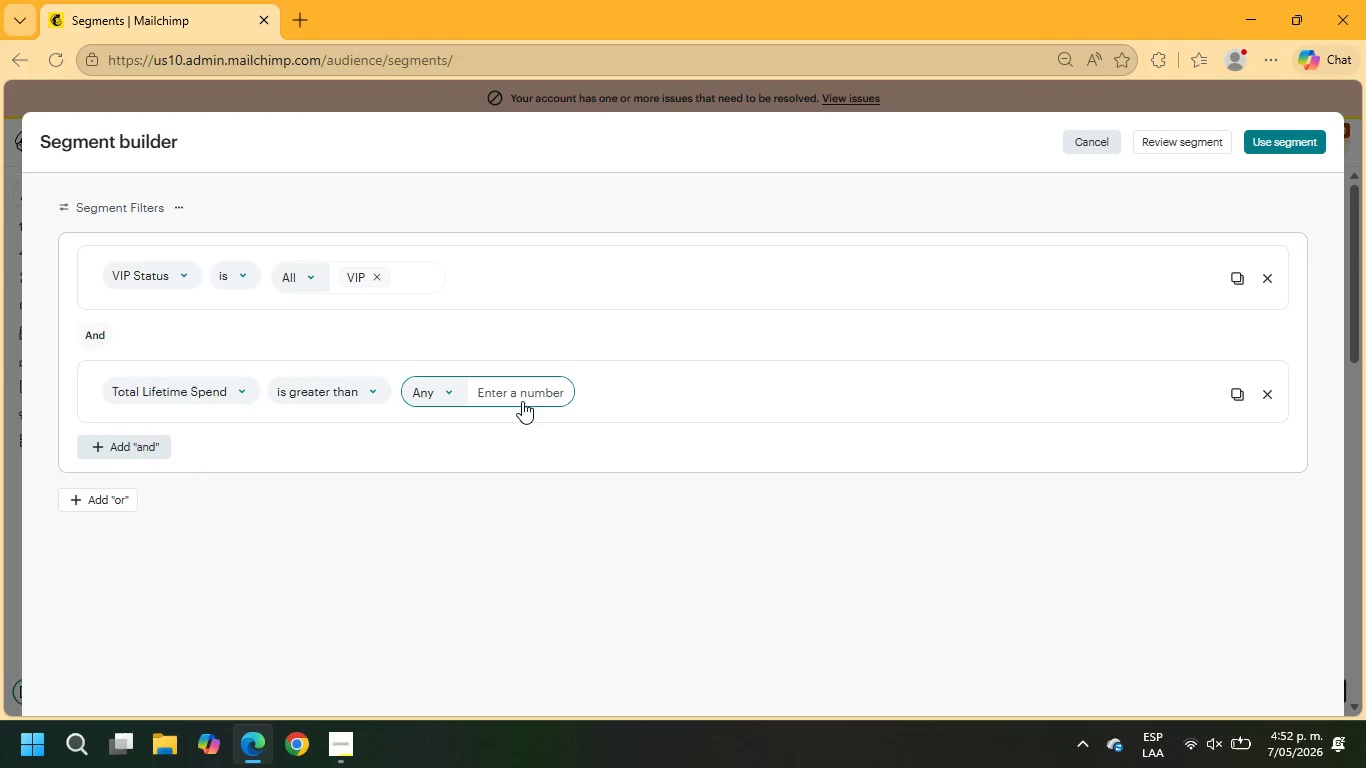 
left_click([523, 385])
 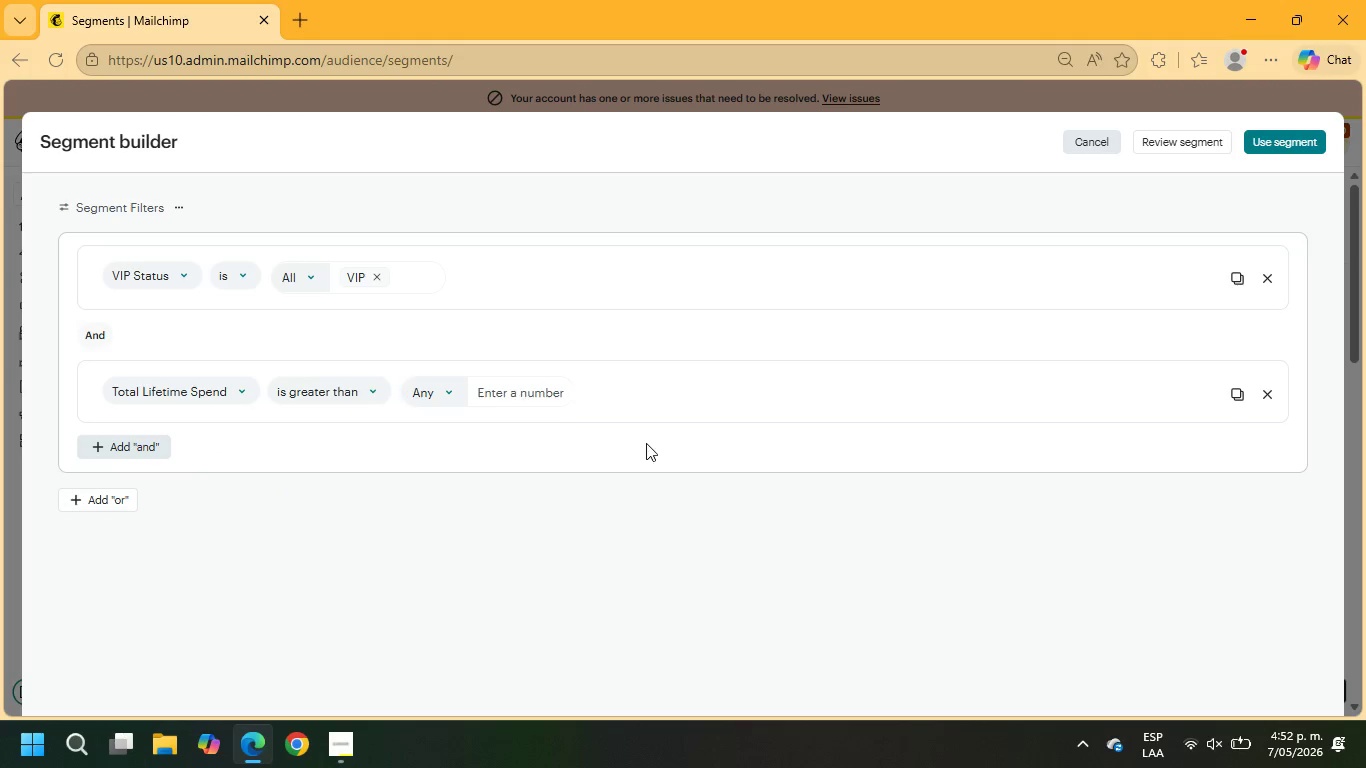 
key(Numpad2)
 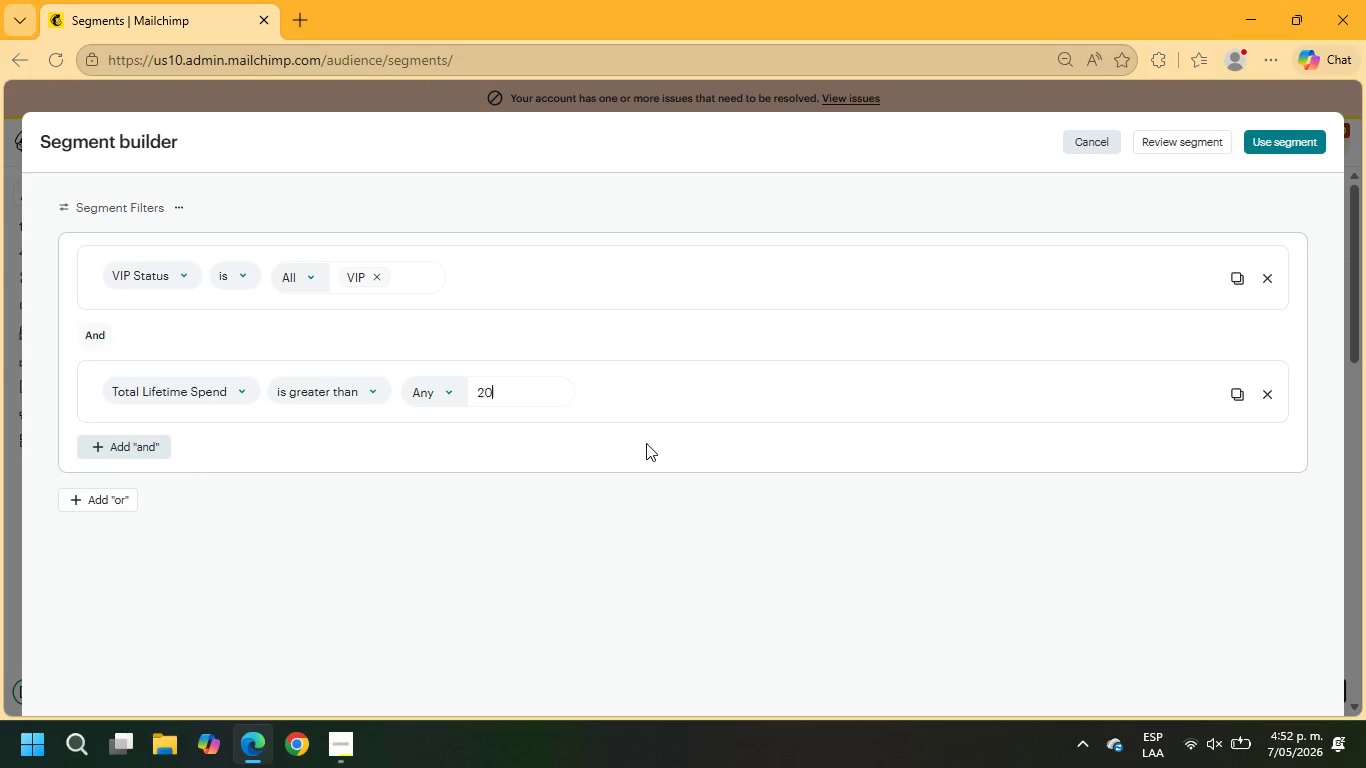 
key(Numpad0)
 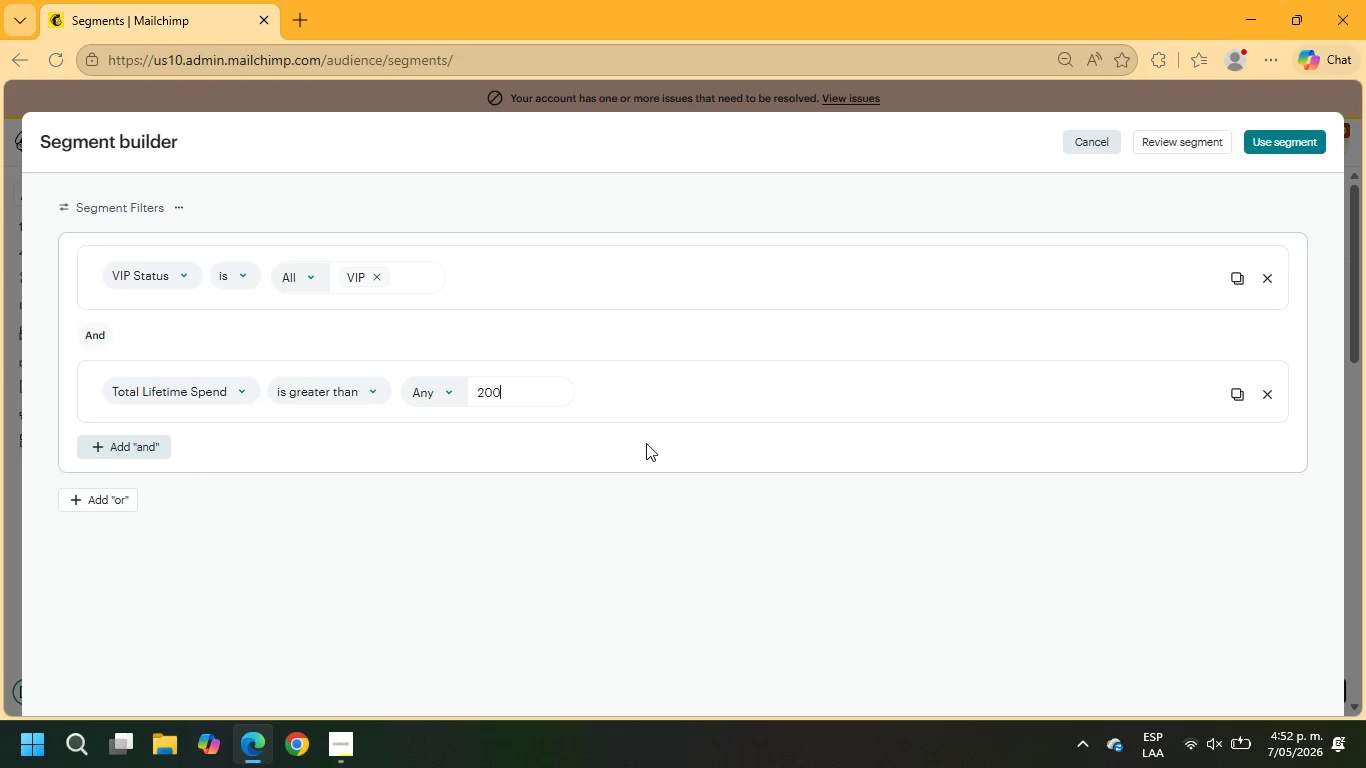 
key(Numpad0)
 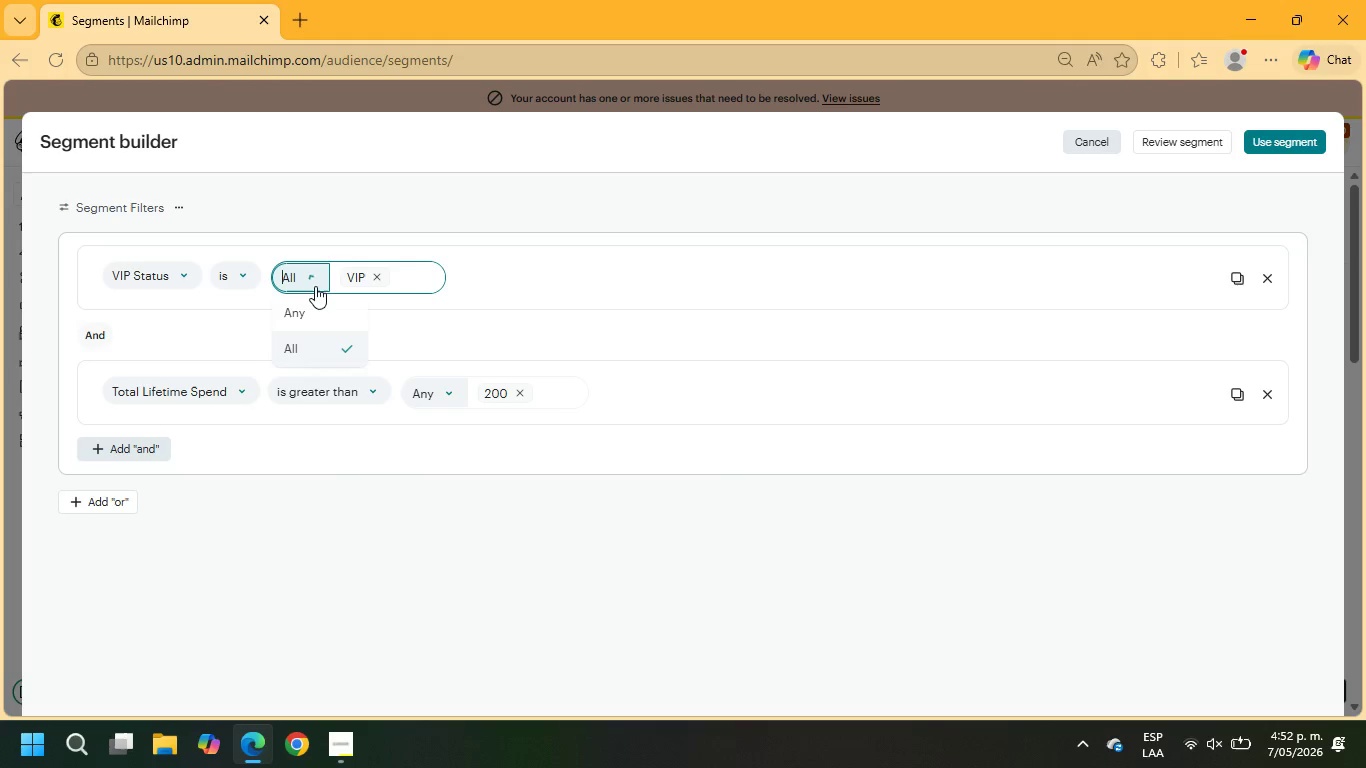 
left_click([301, 314])
 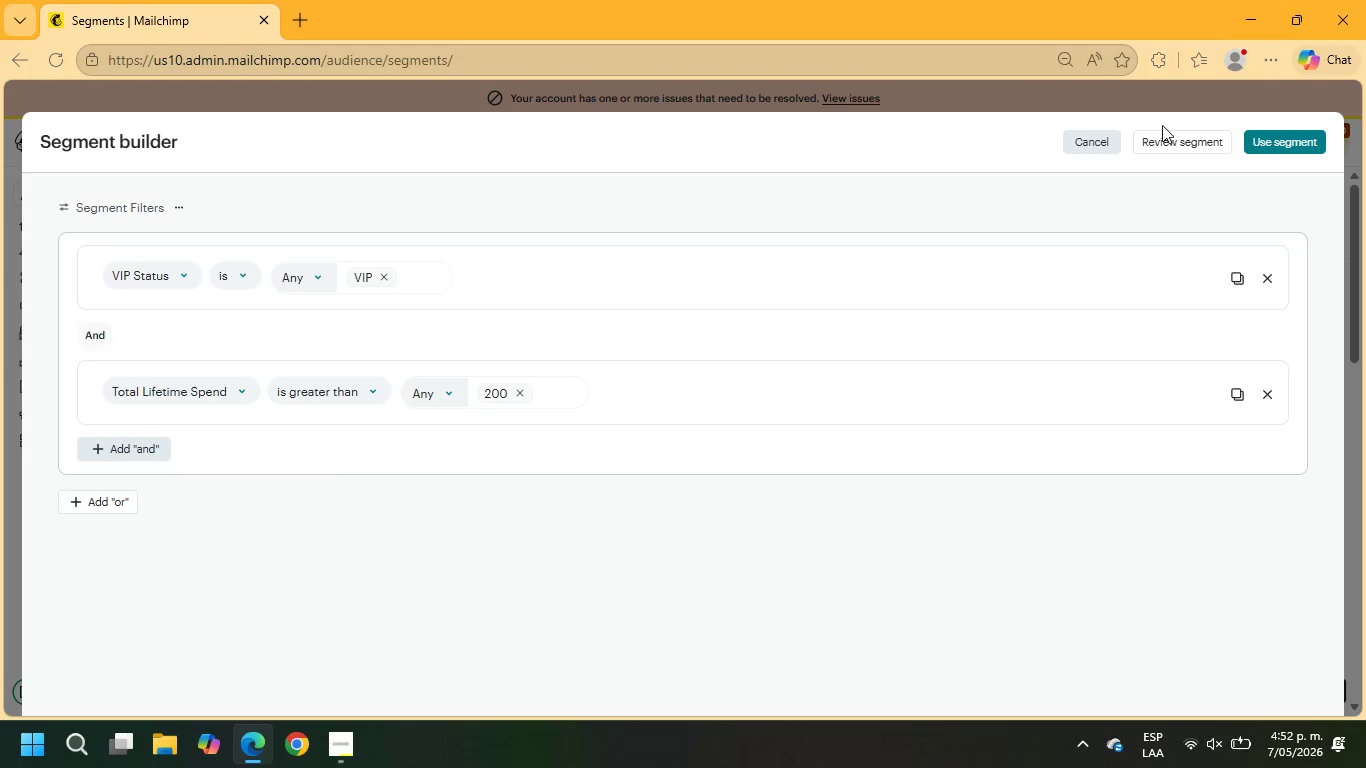 
left_click([1278, 139])
 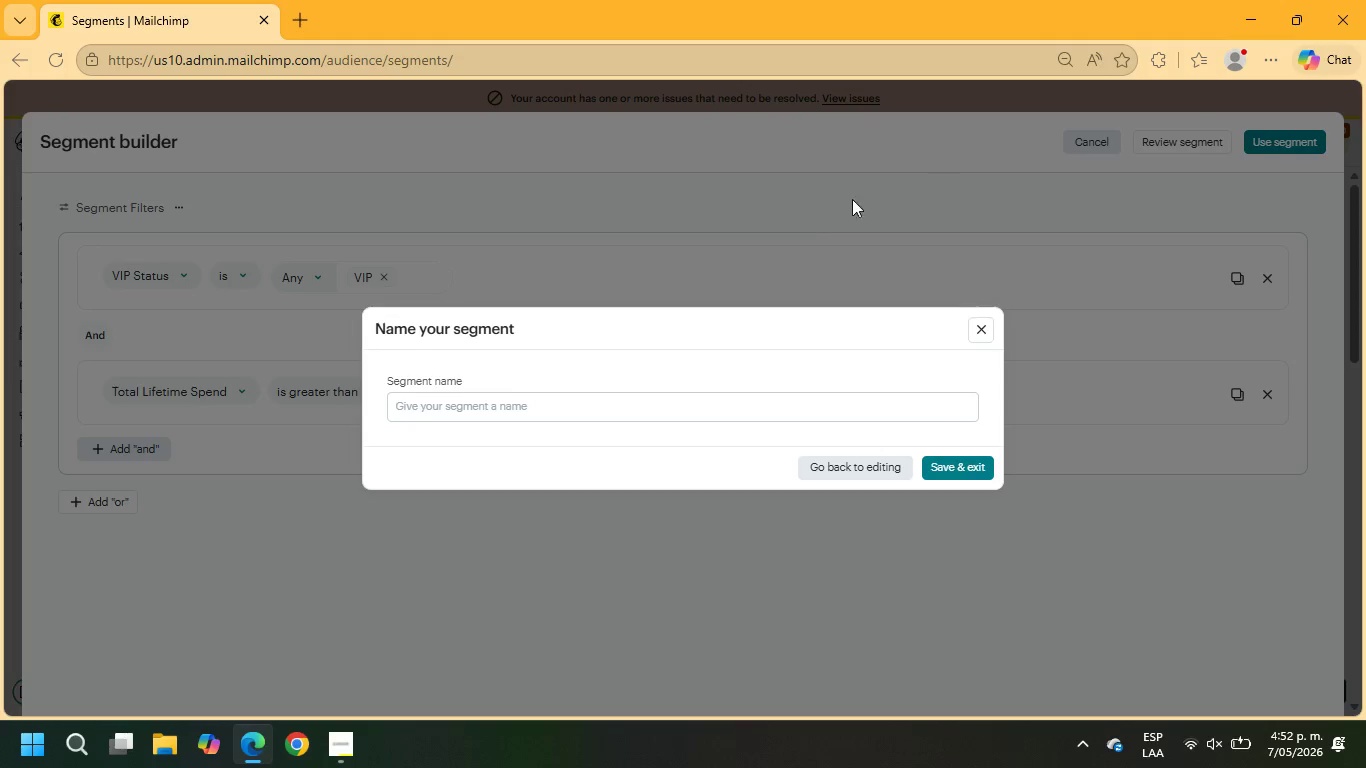 
left_click([630, 421])
 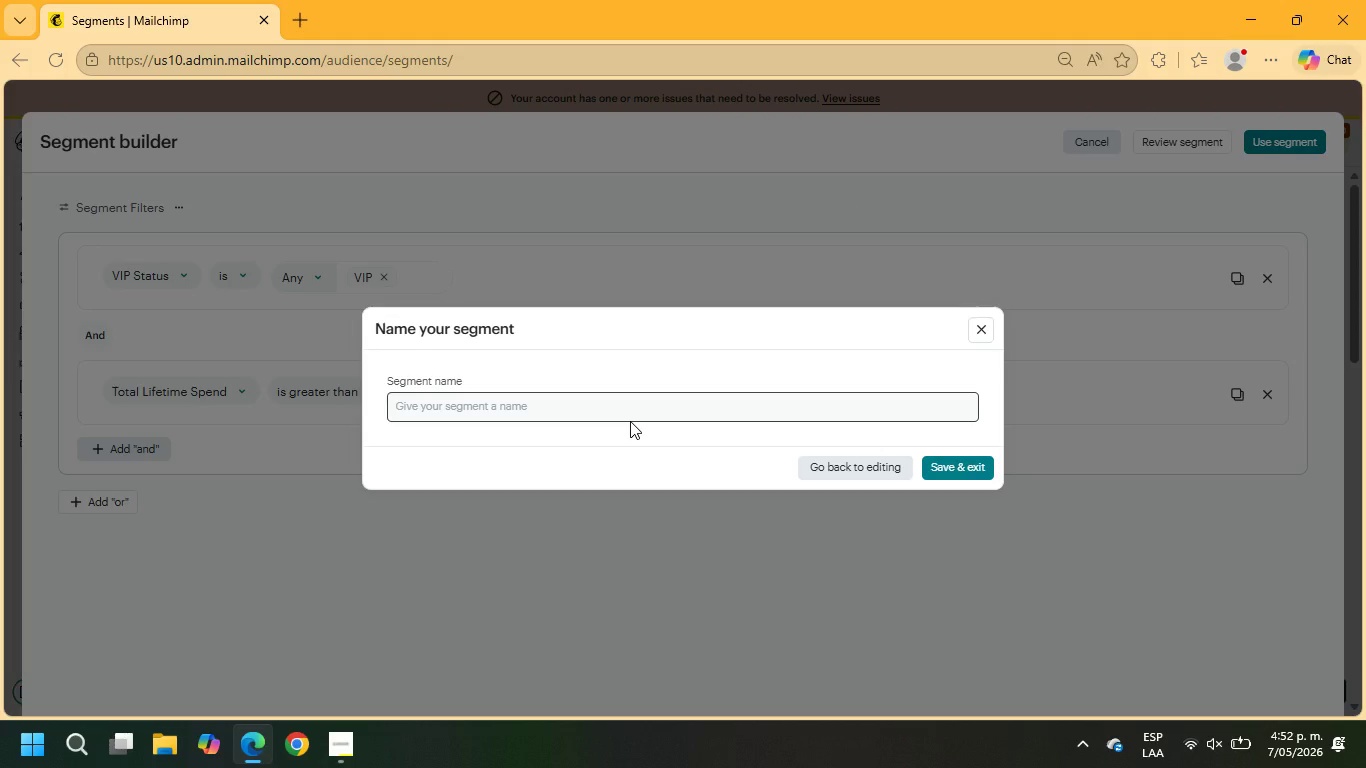 
wait(9.94)
 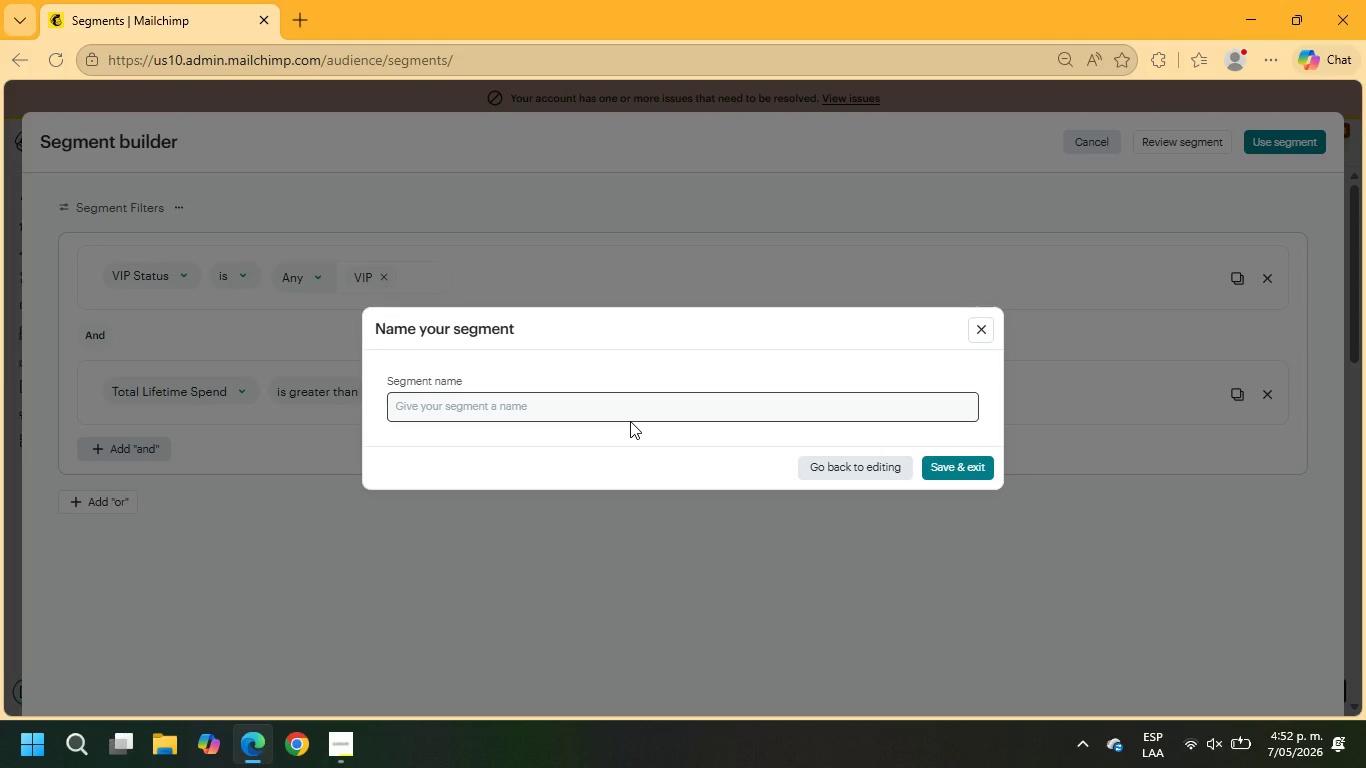 
left_click([628, 406])
 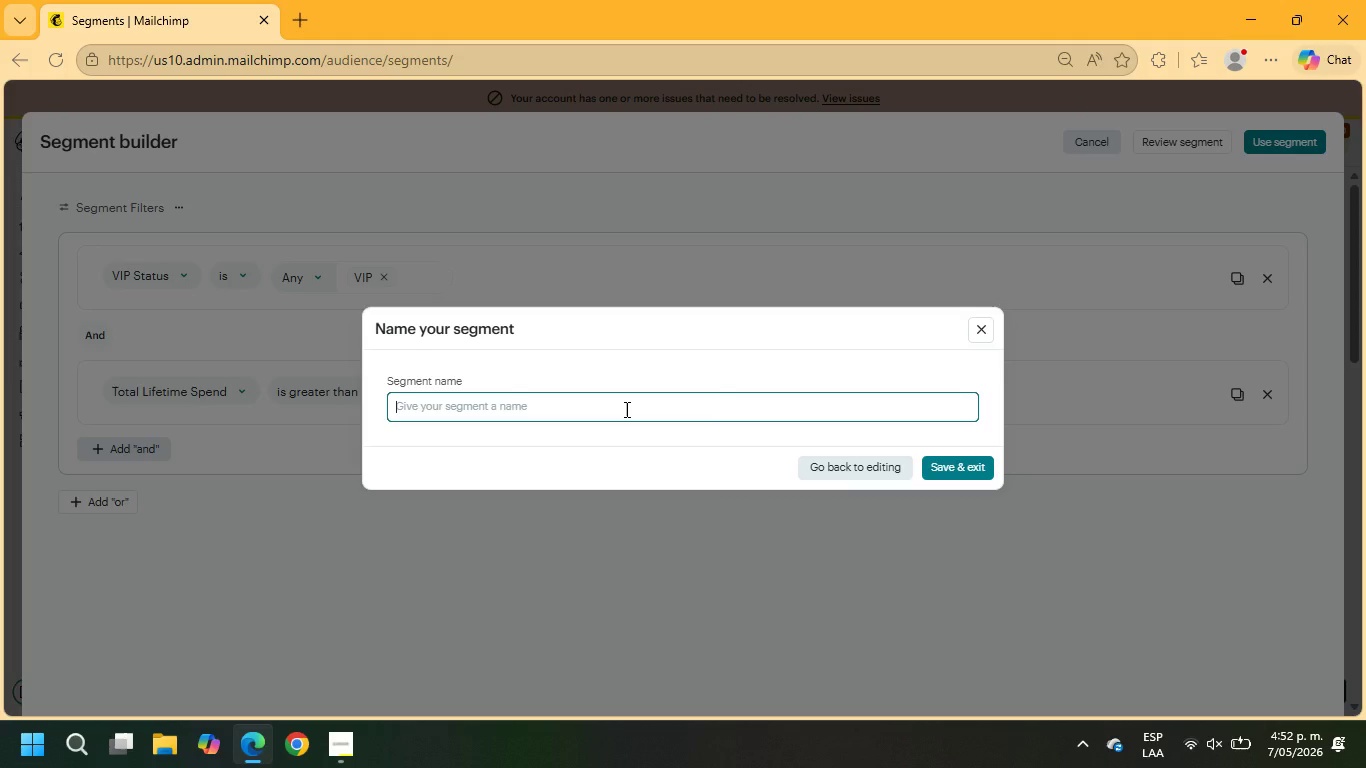 
type(VIP First Dibs)
 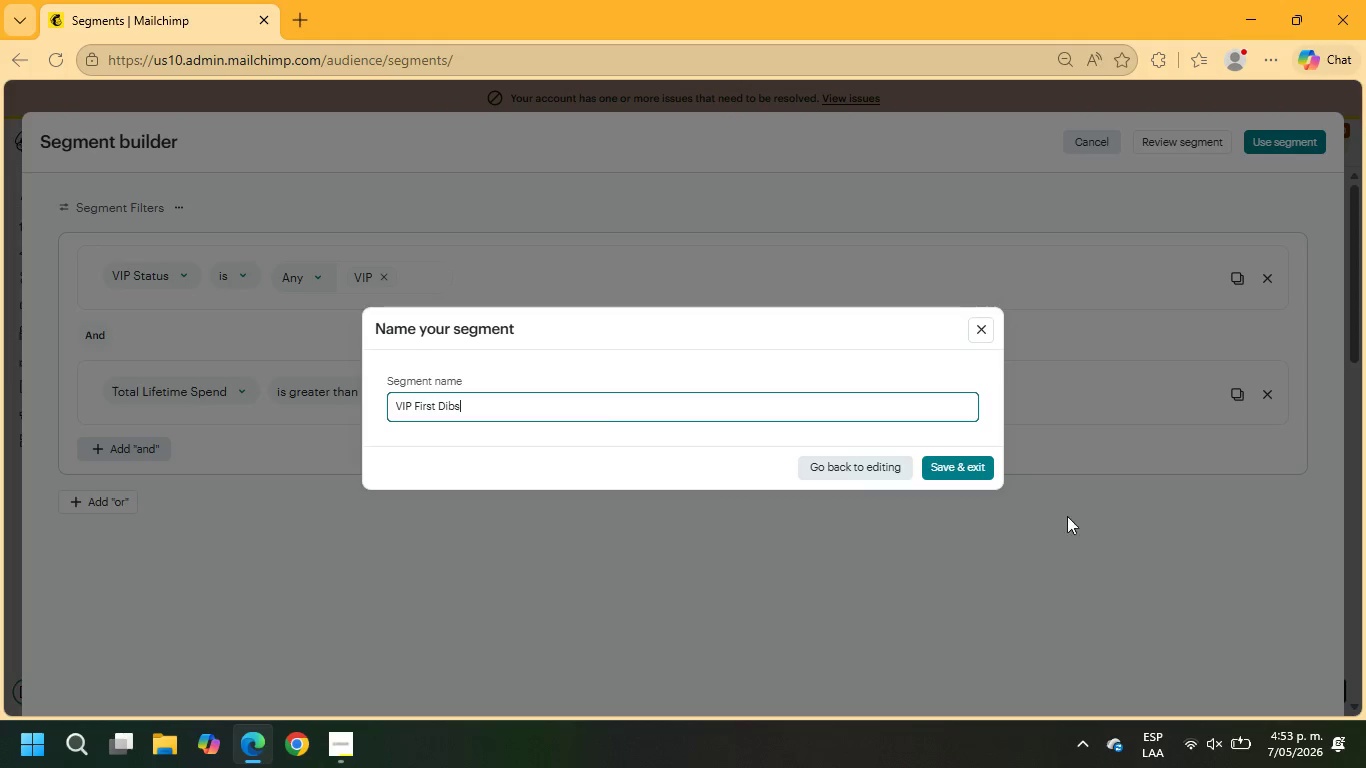 
left_click([977, 463])
 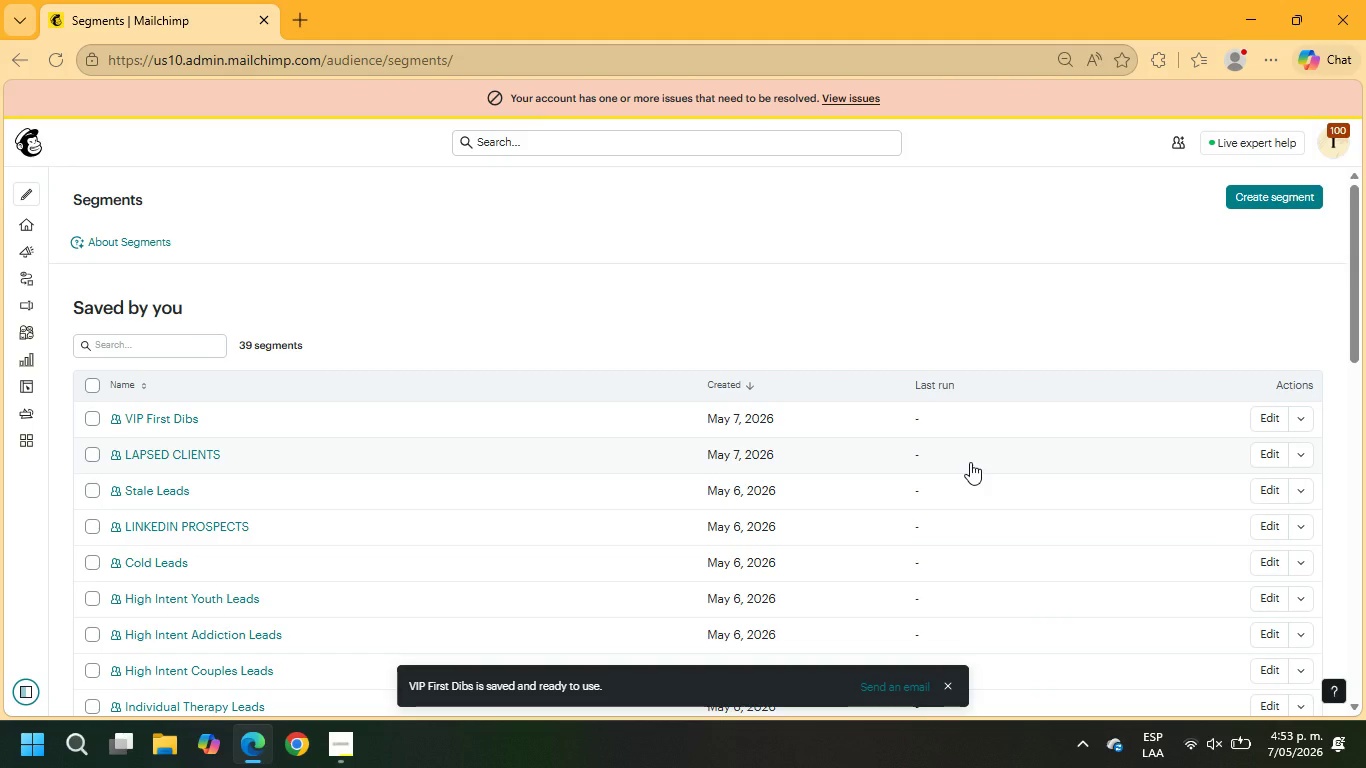 
wait(13.81)
 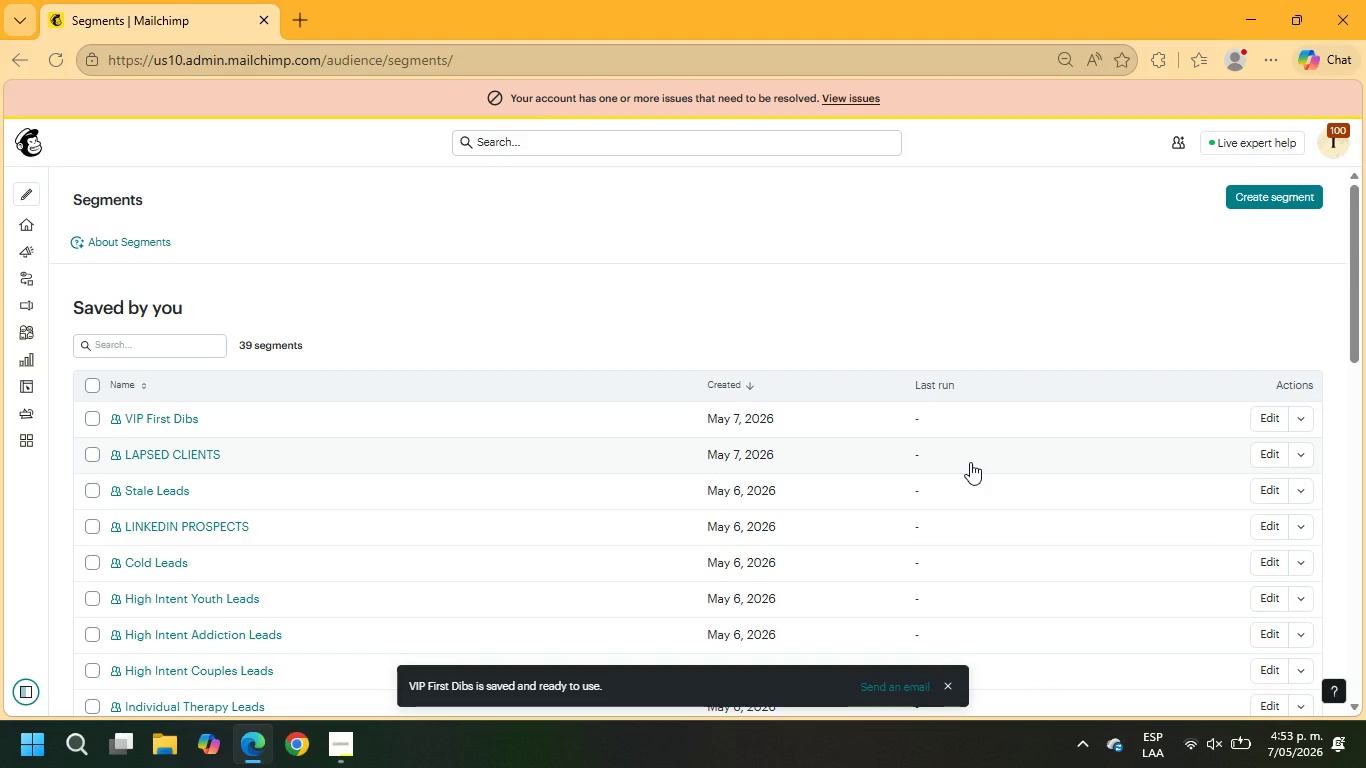 
left_click([49, 249])
 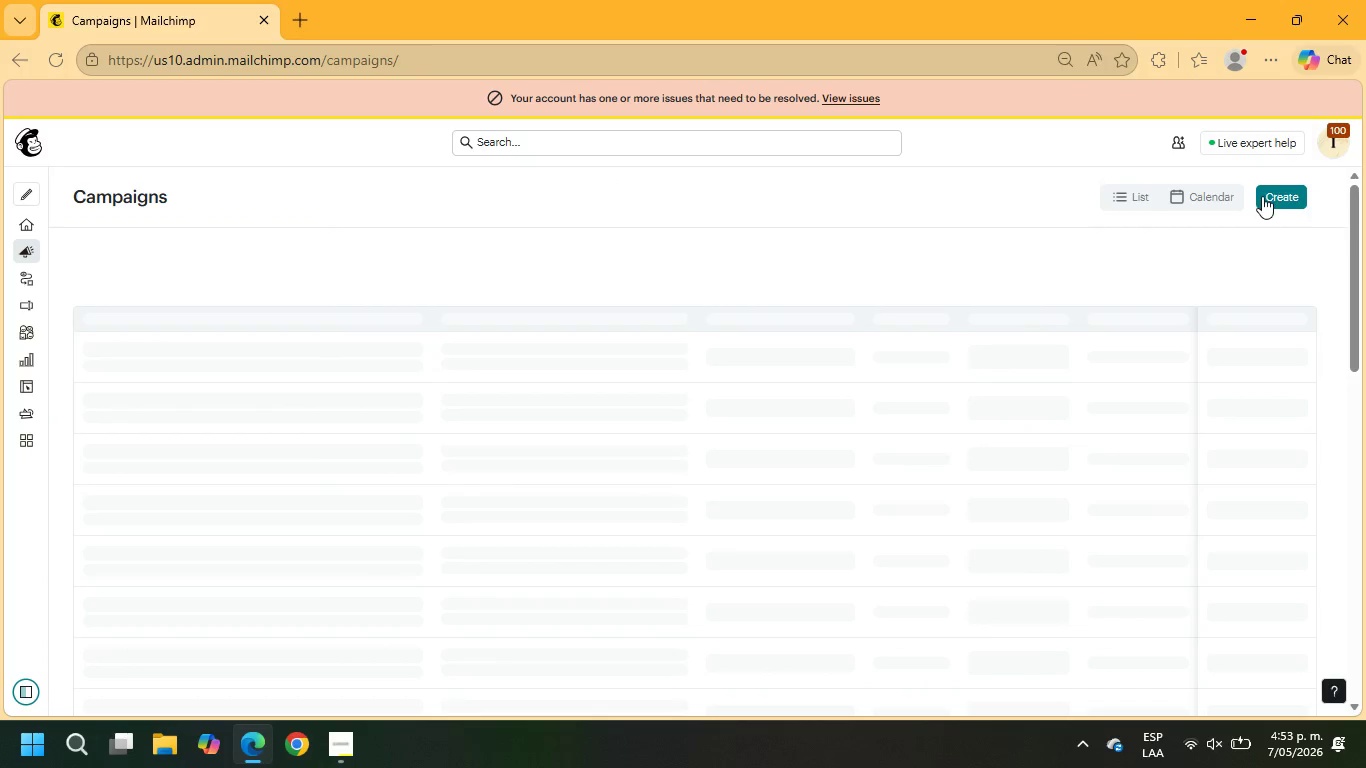 
left_click([1277, 199])
 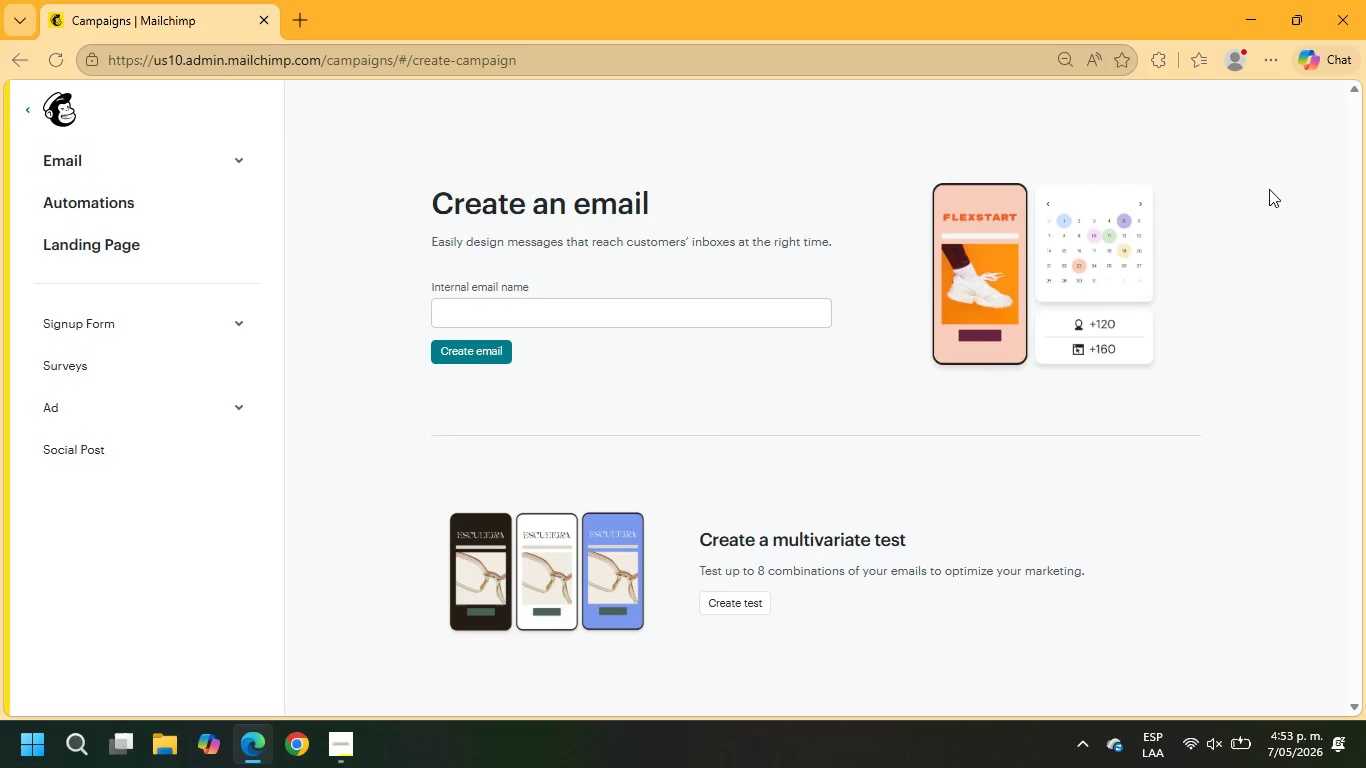 
wait(5.03)
 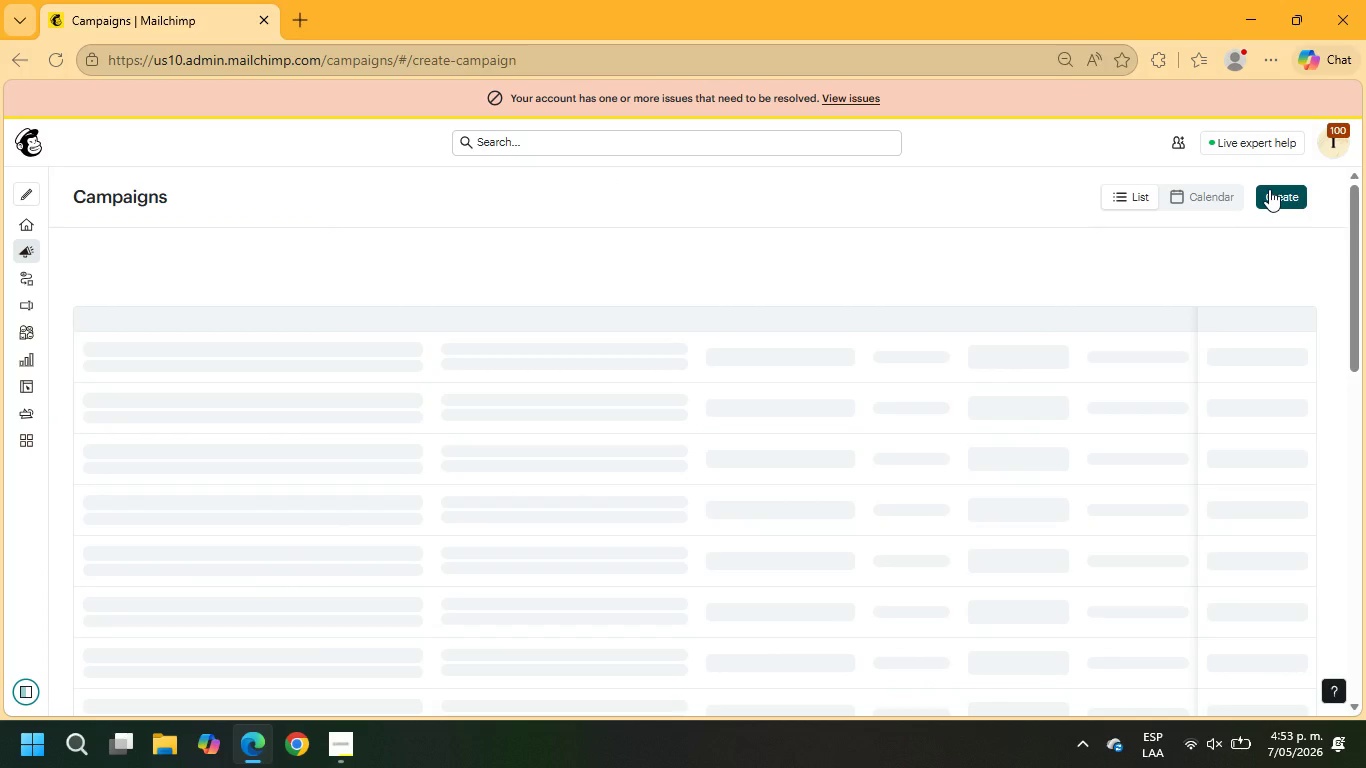 
left_click([533, 320])
 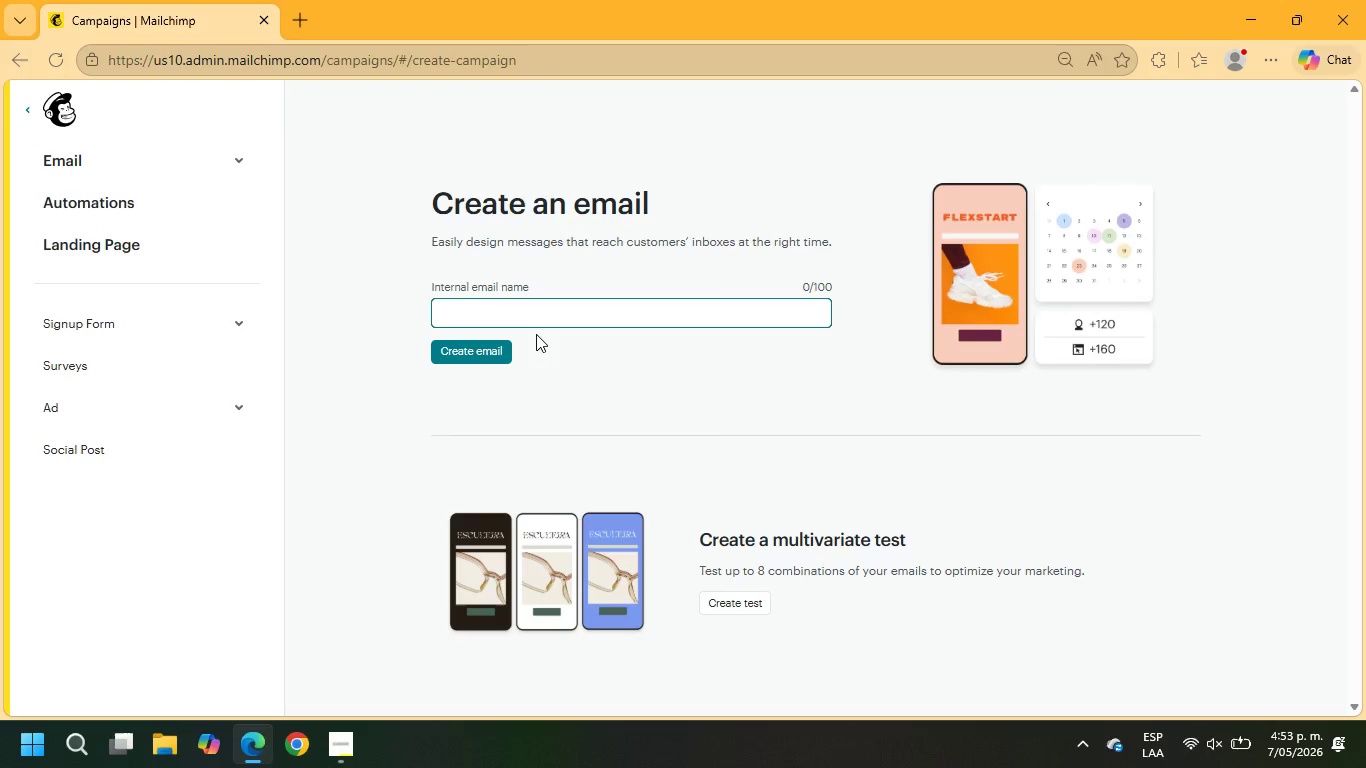 
type(vi)
key(Backspace)
key(Backspace)
key(Backspace)
type(VIP First dibs Coleection)
 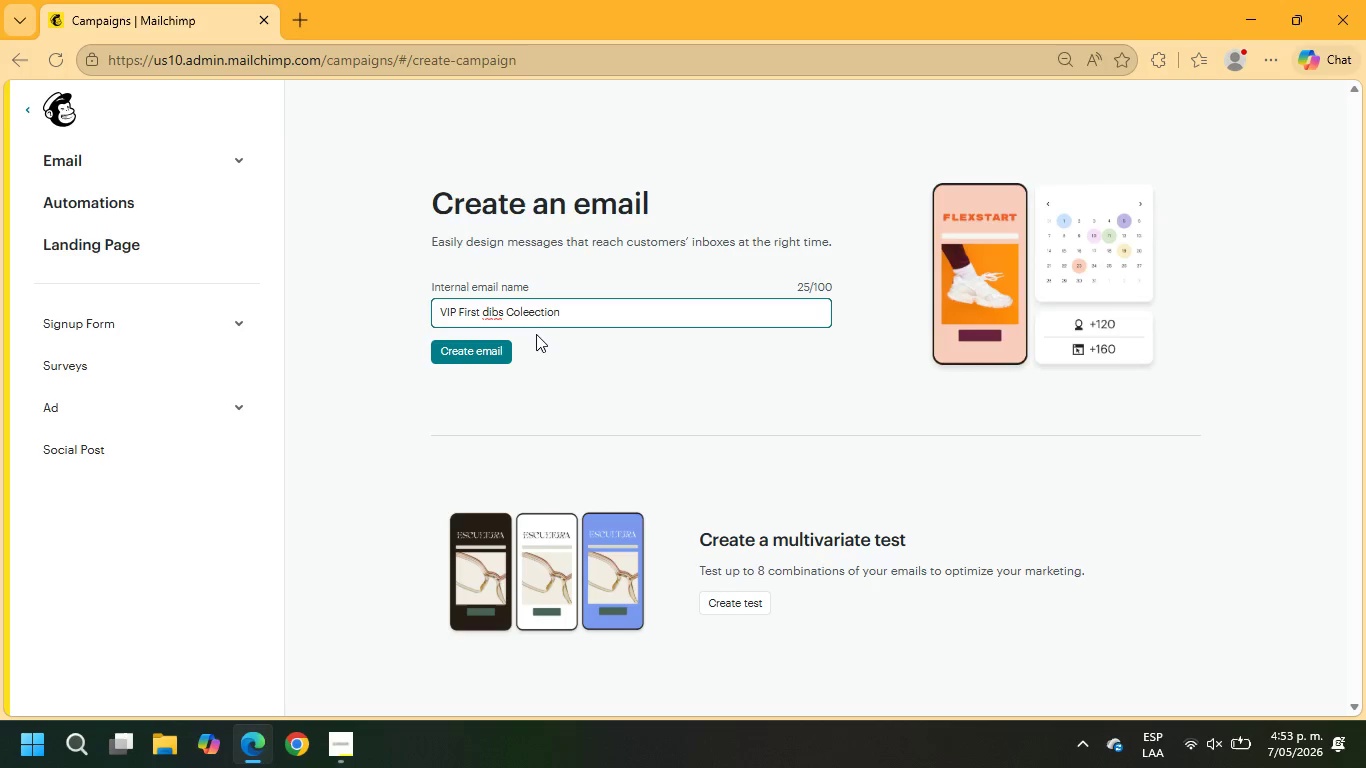 
left_click([532, 310])
 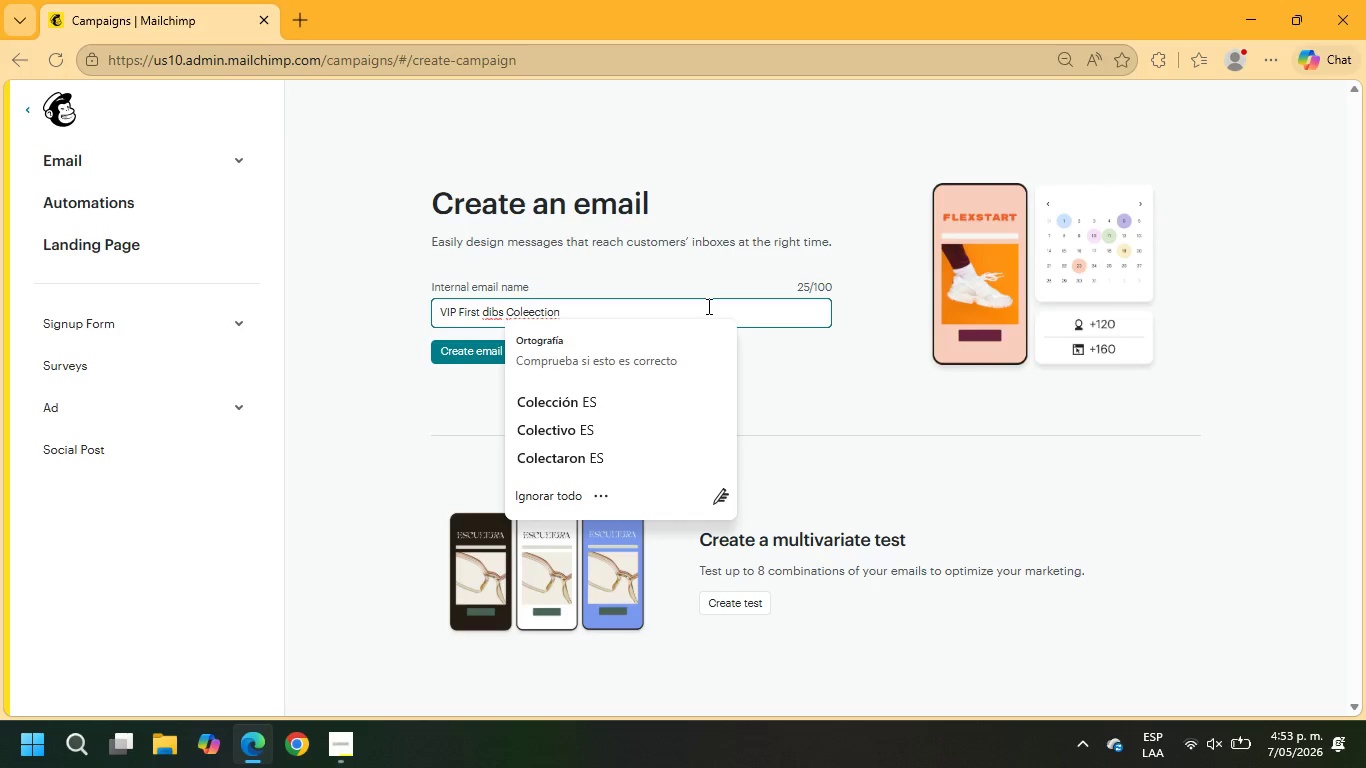 
key(Backspace)
type(l)
key(Backspace)
key(Backspace)
type(le)
 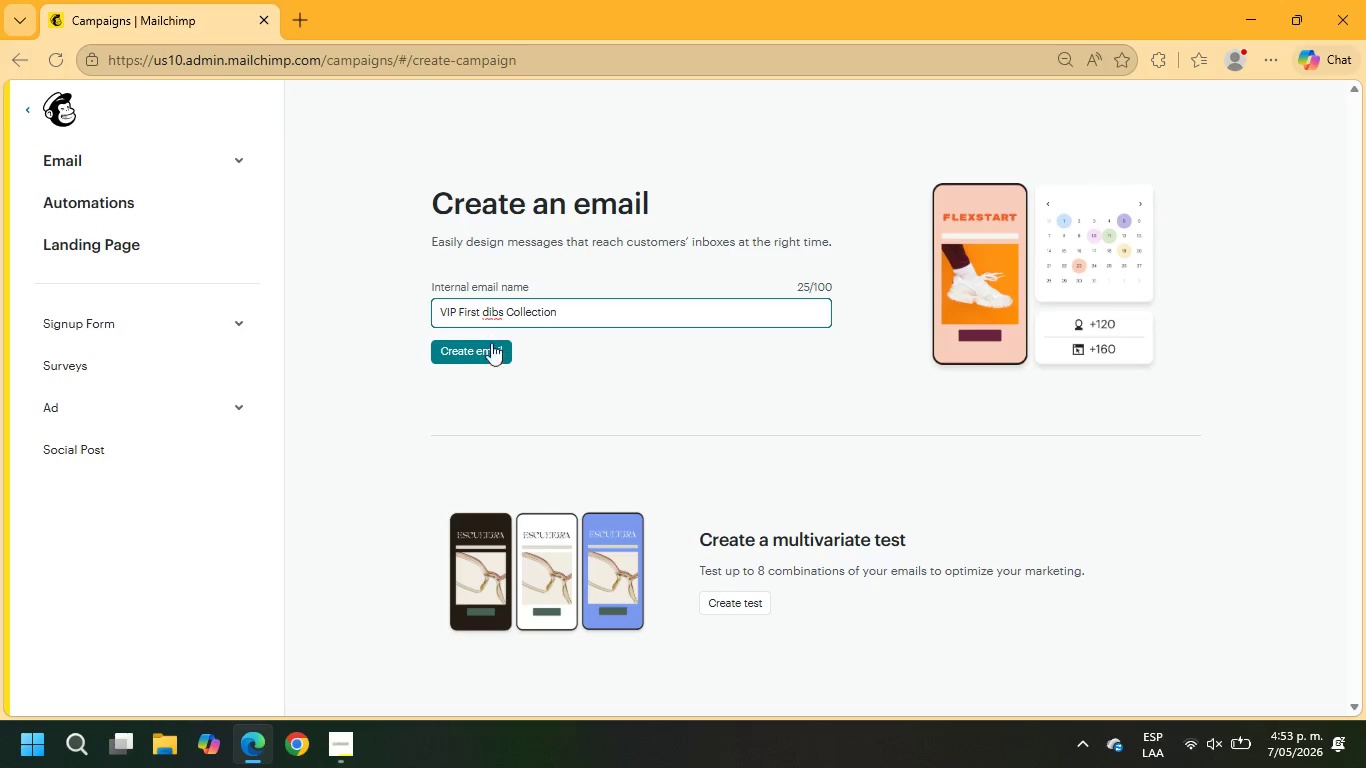 
left_click([478, 353])
 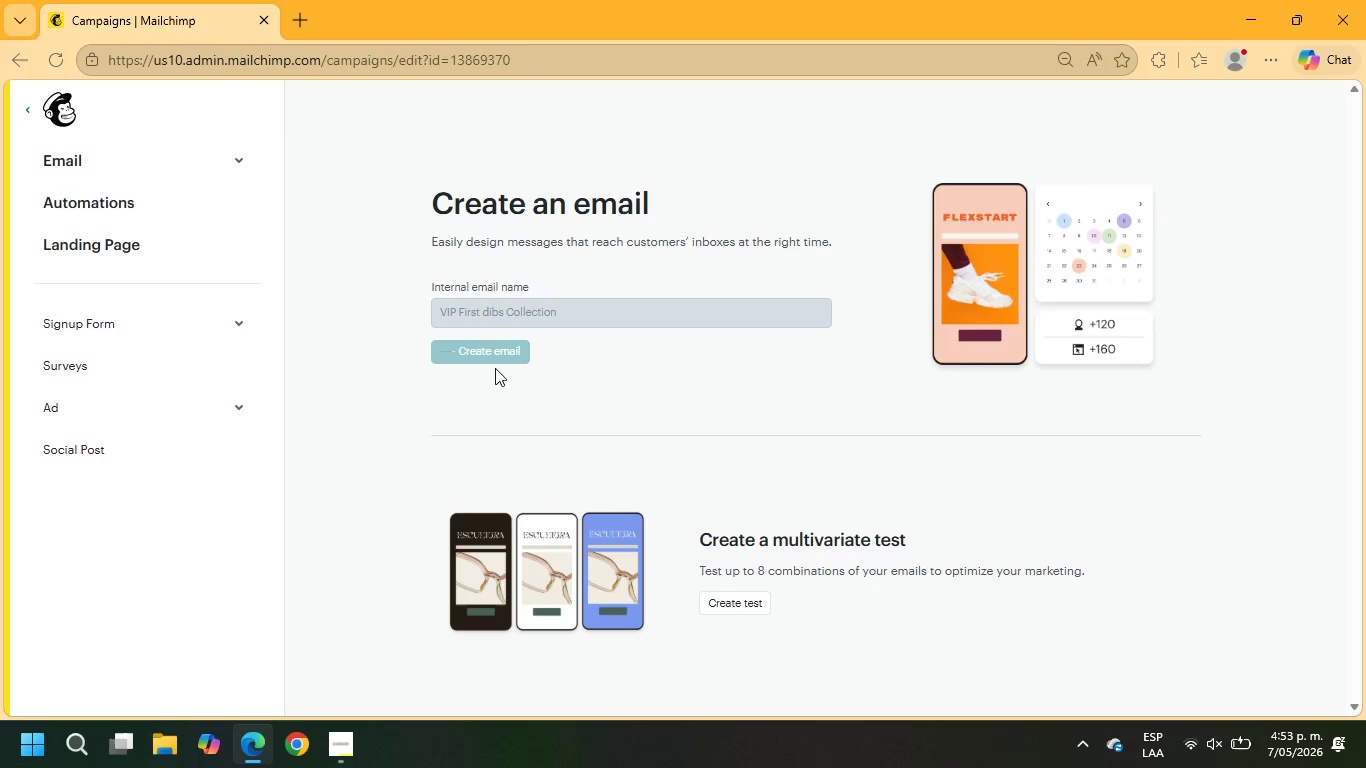 
mouse_move([496, 427])
 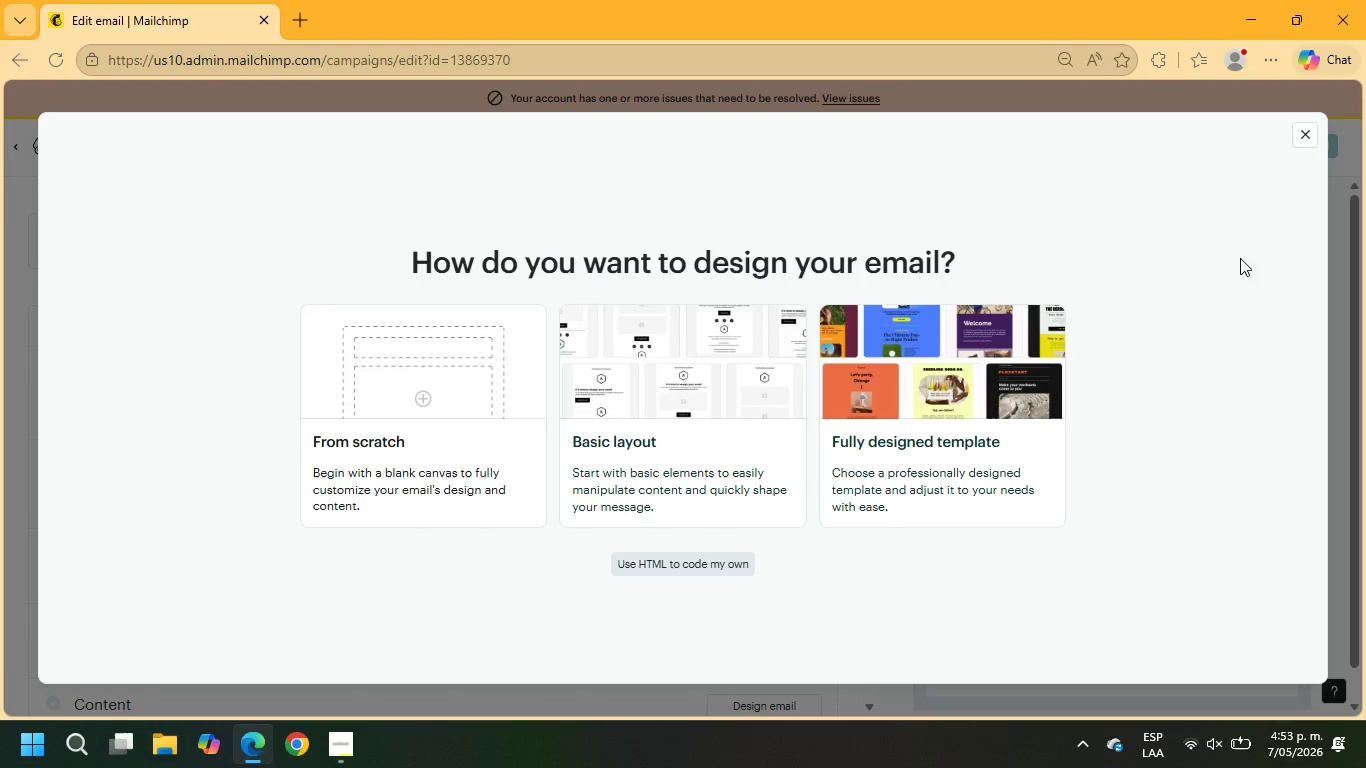 
left_click([1300, 132])
 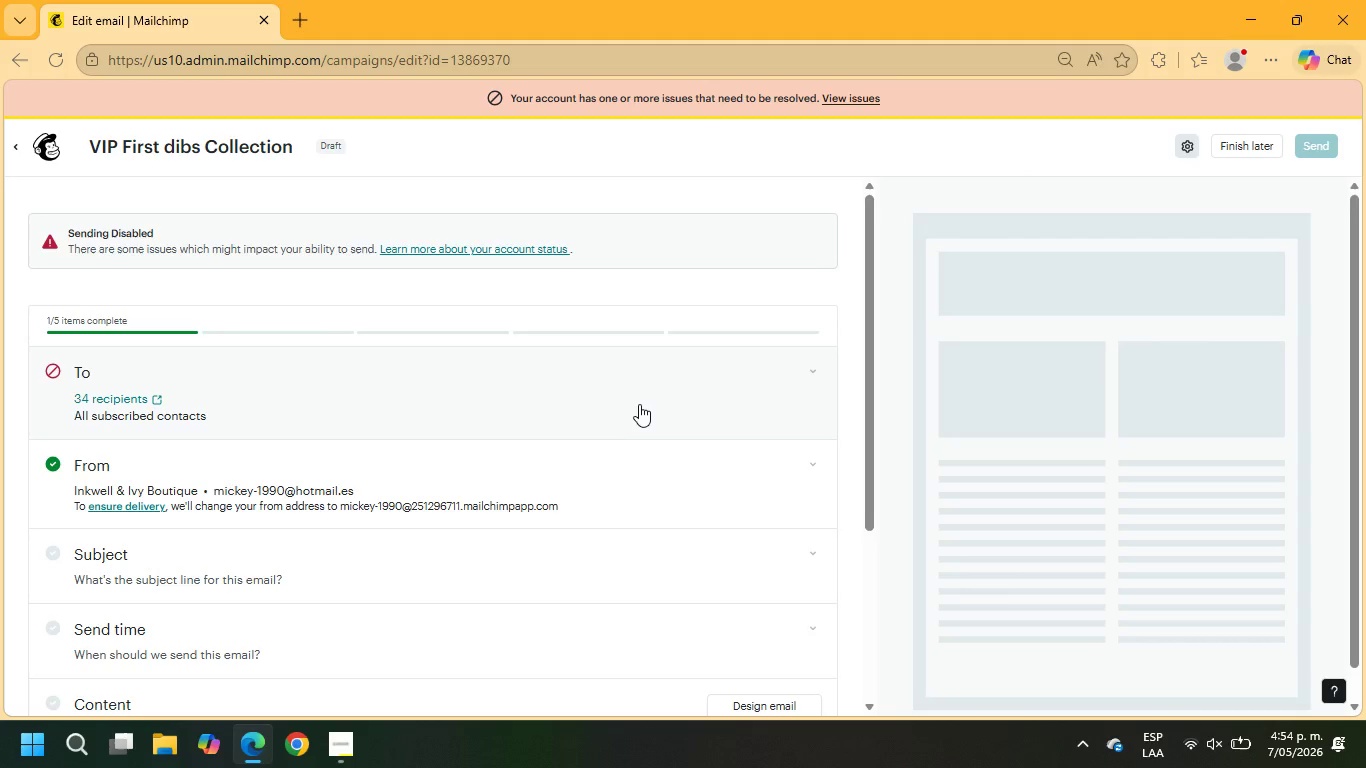 
left_click([637, 402])
 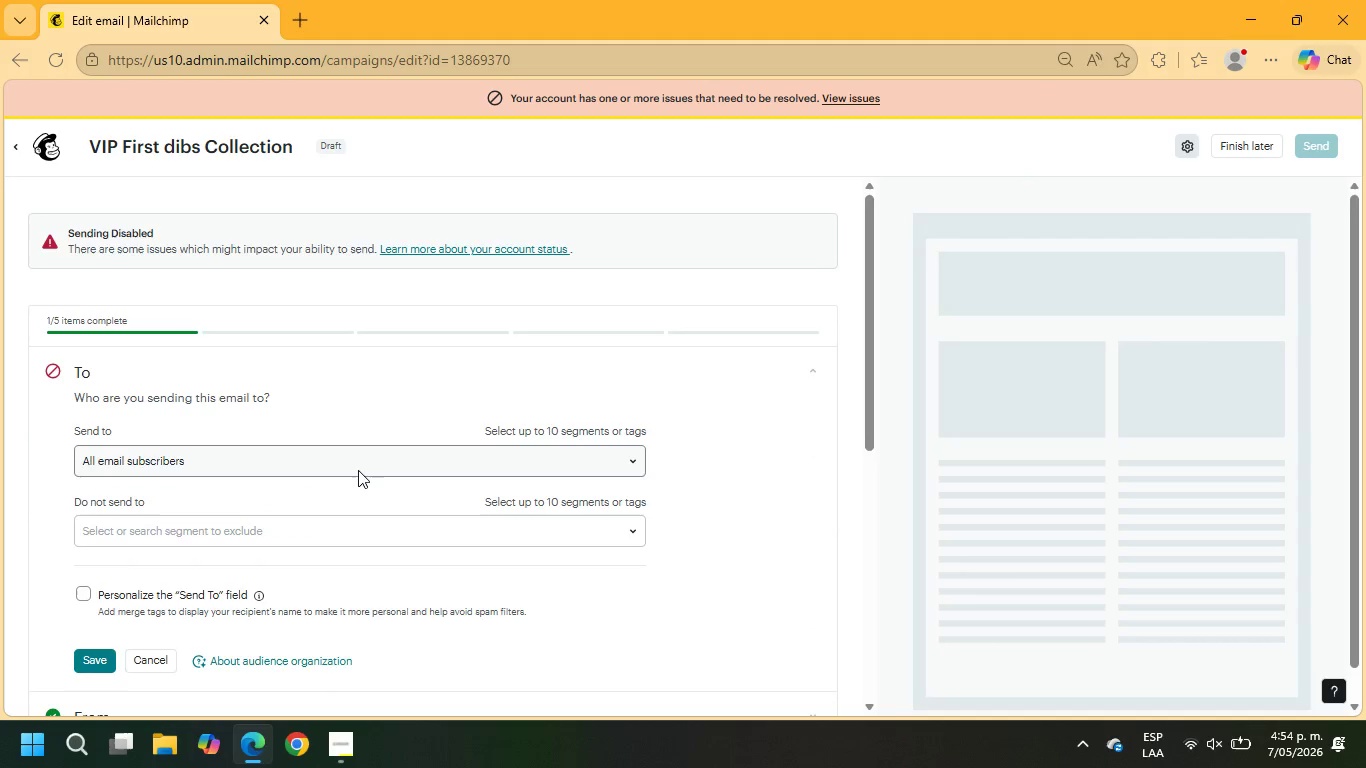 
left_click([359, 462])
 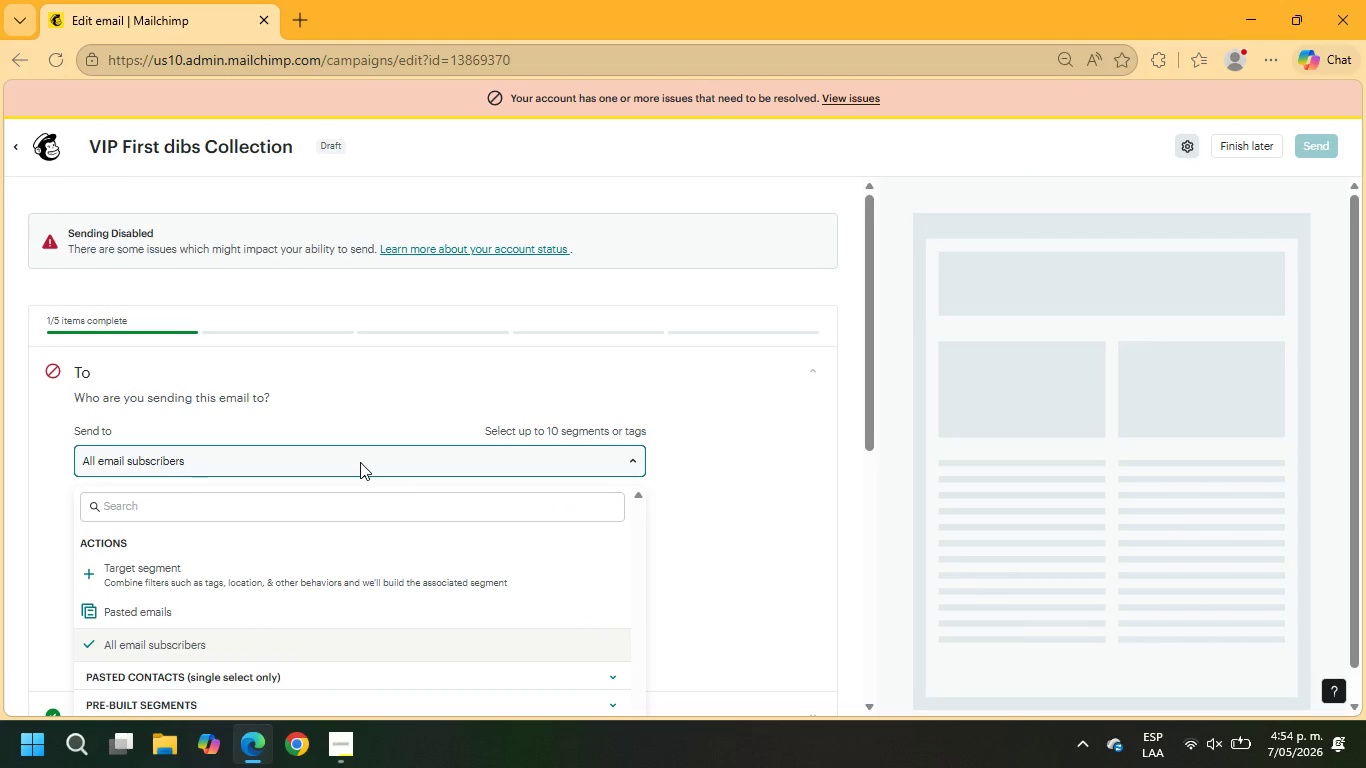 
scroll: coordinate [393, 477], scroll_direction: down, amount: 2.0
 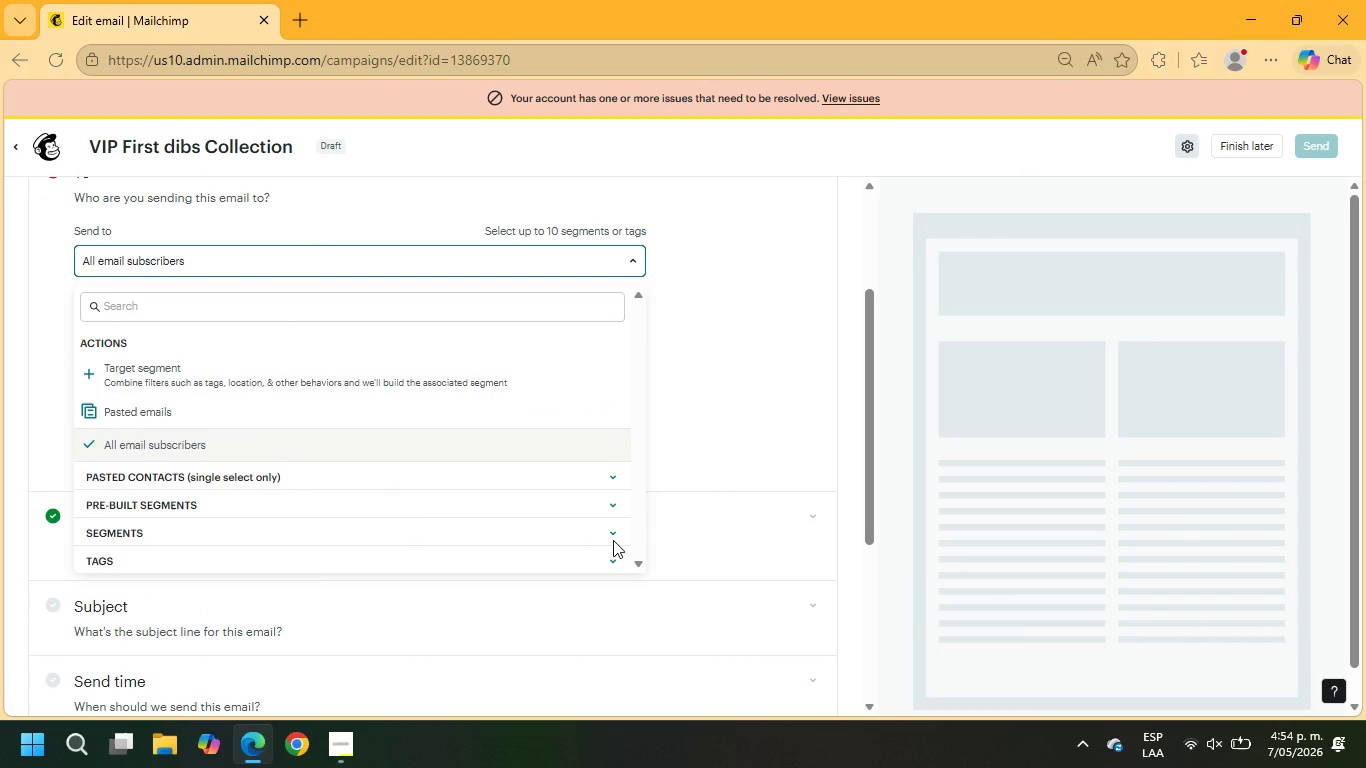 
left_click([614, 539])
 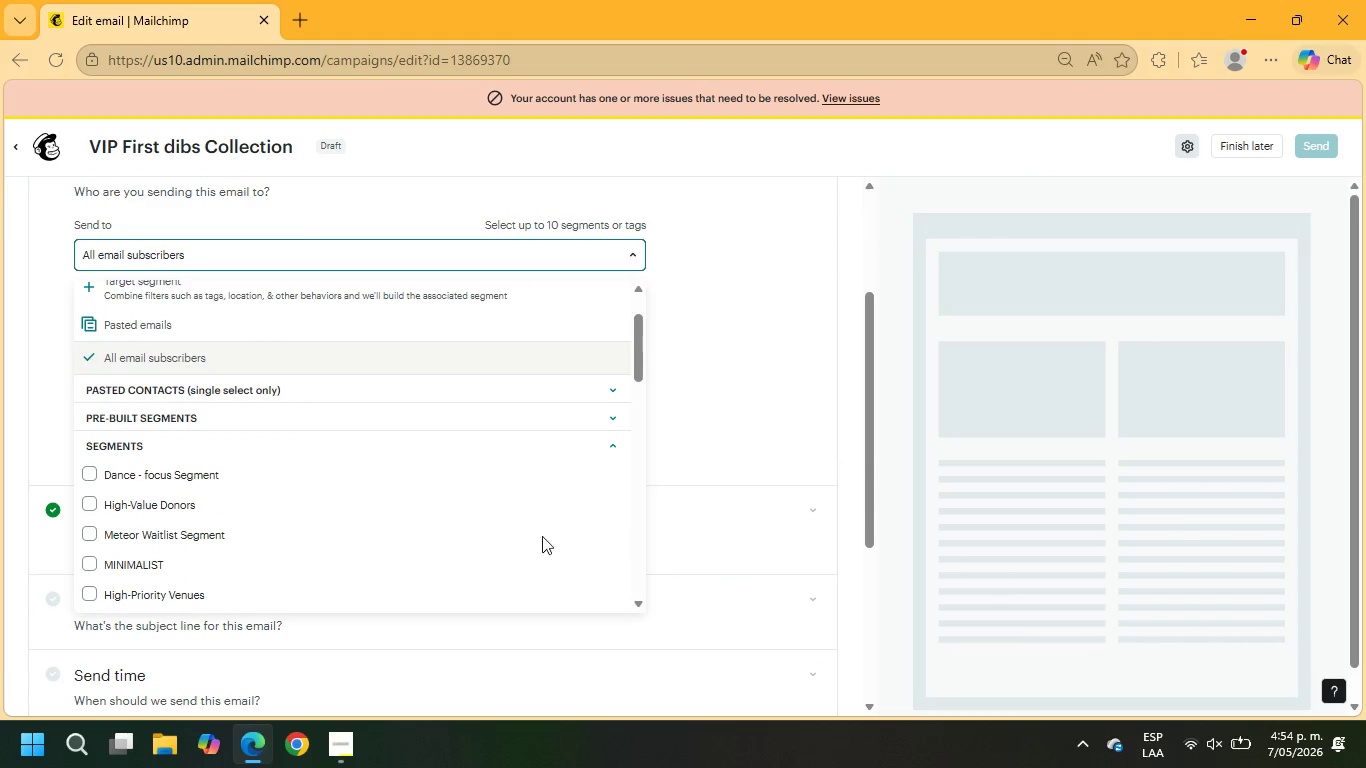 
scroll: coordinate [366, 544], scroll_direction: down, amount: 16.0
 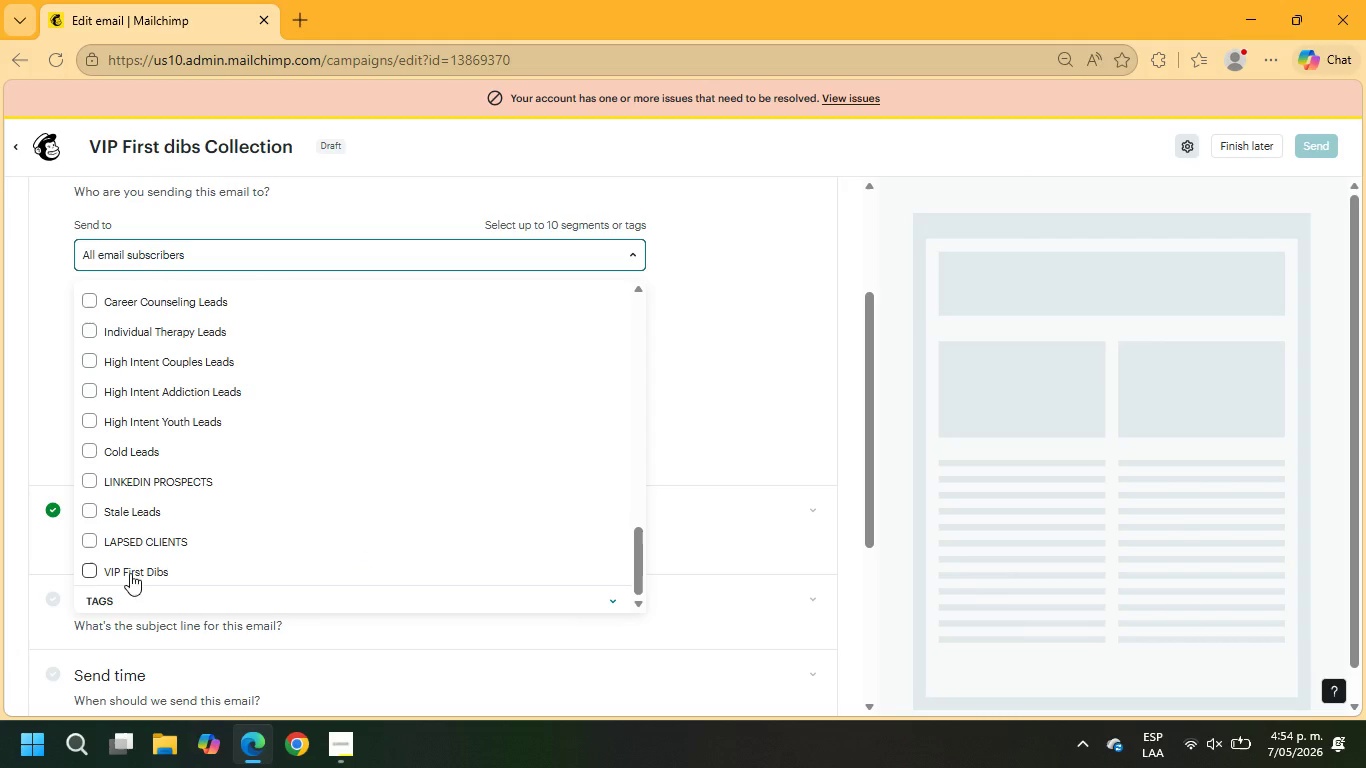 
left_click([121, 567])
 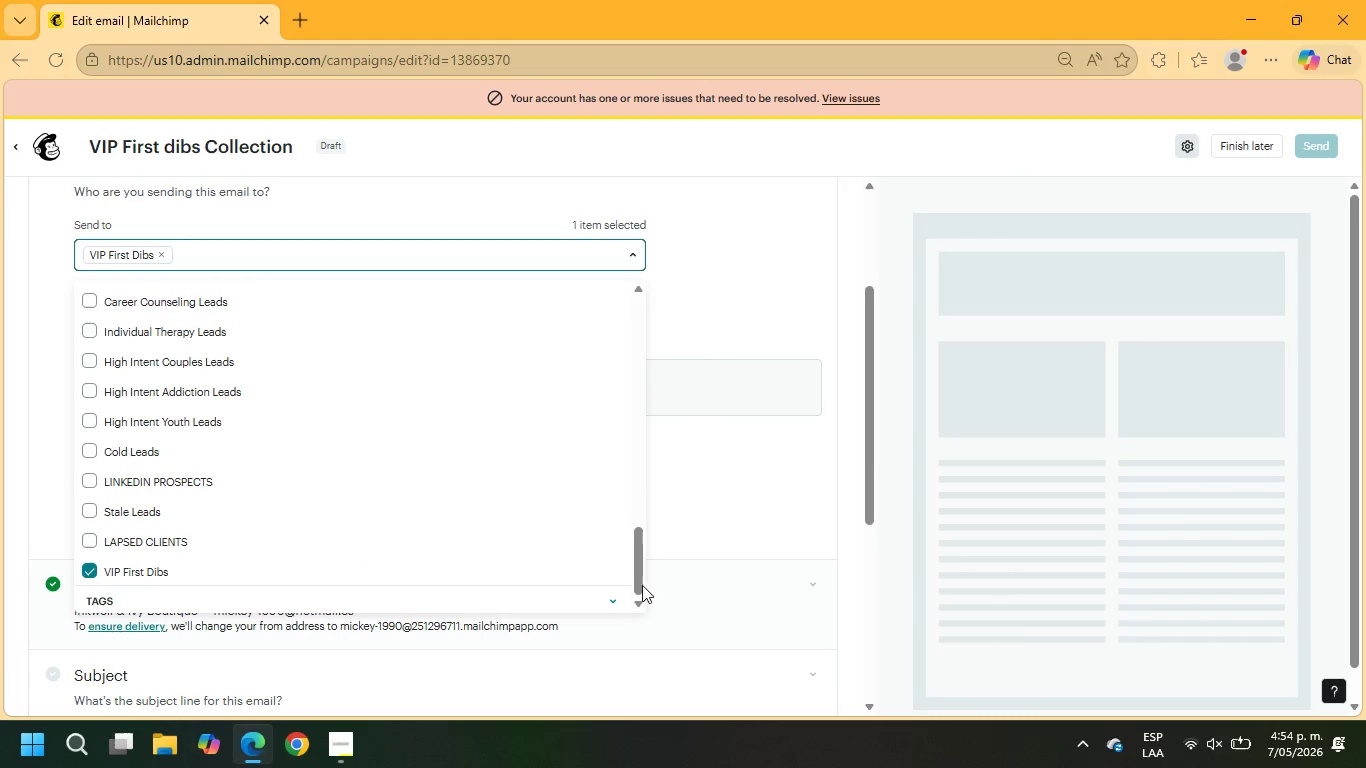 
left_click([749, 445])
 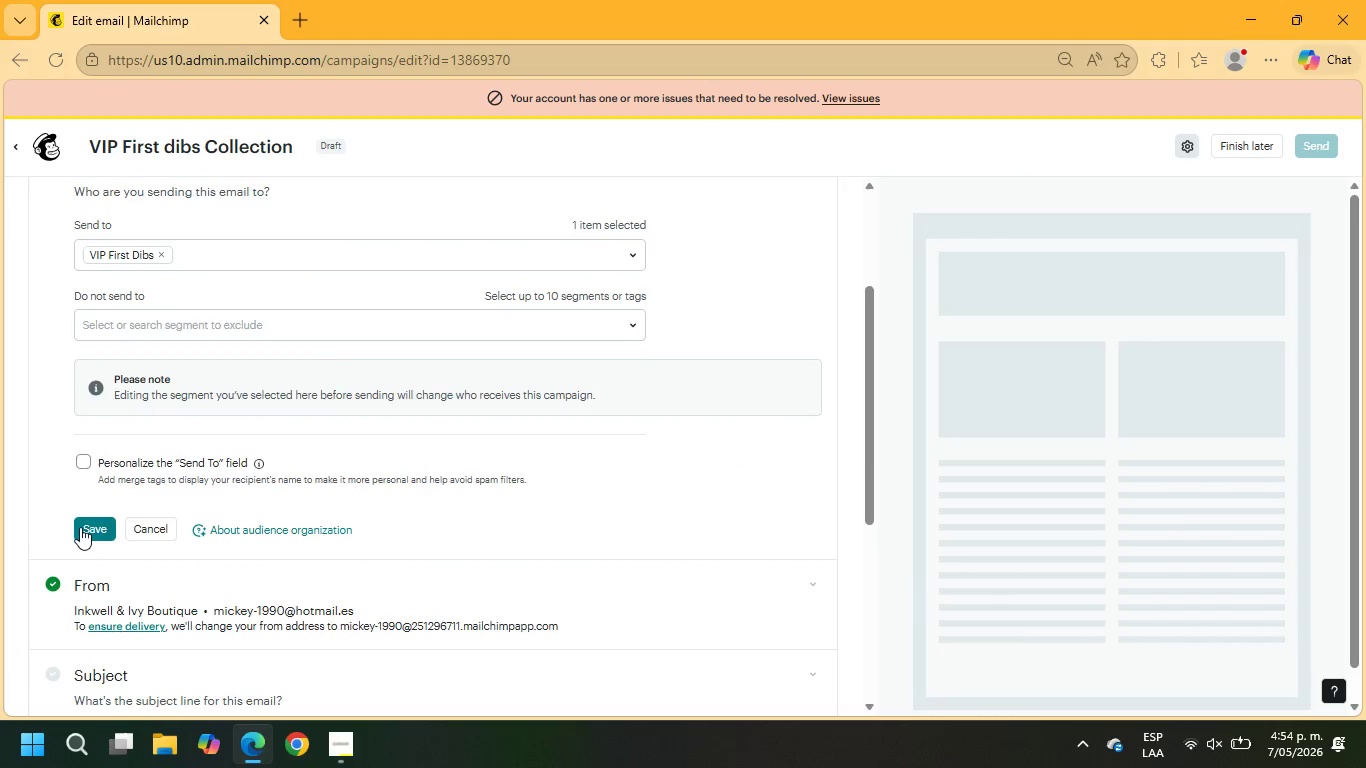 
left_click([85, 526])
 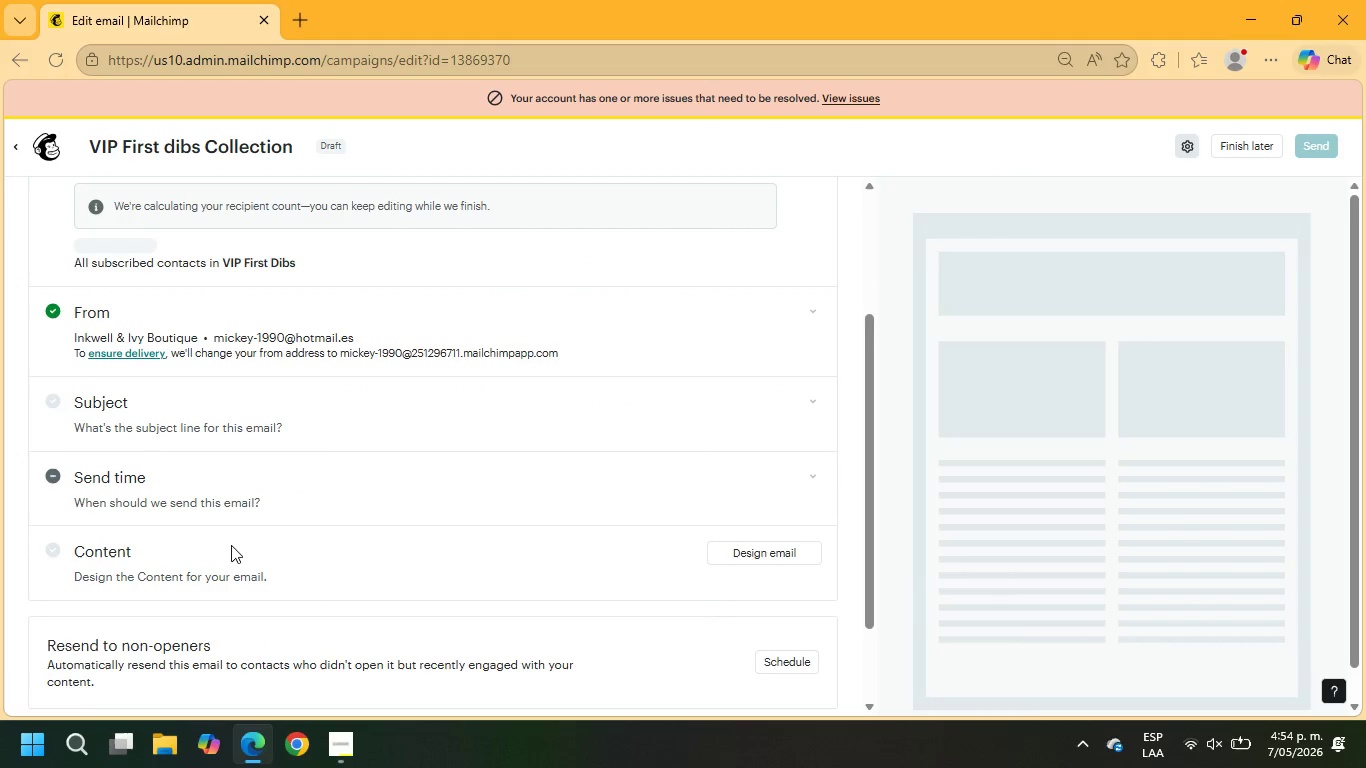 
left_click([348, 414])
 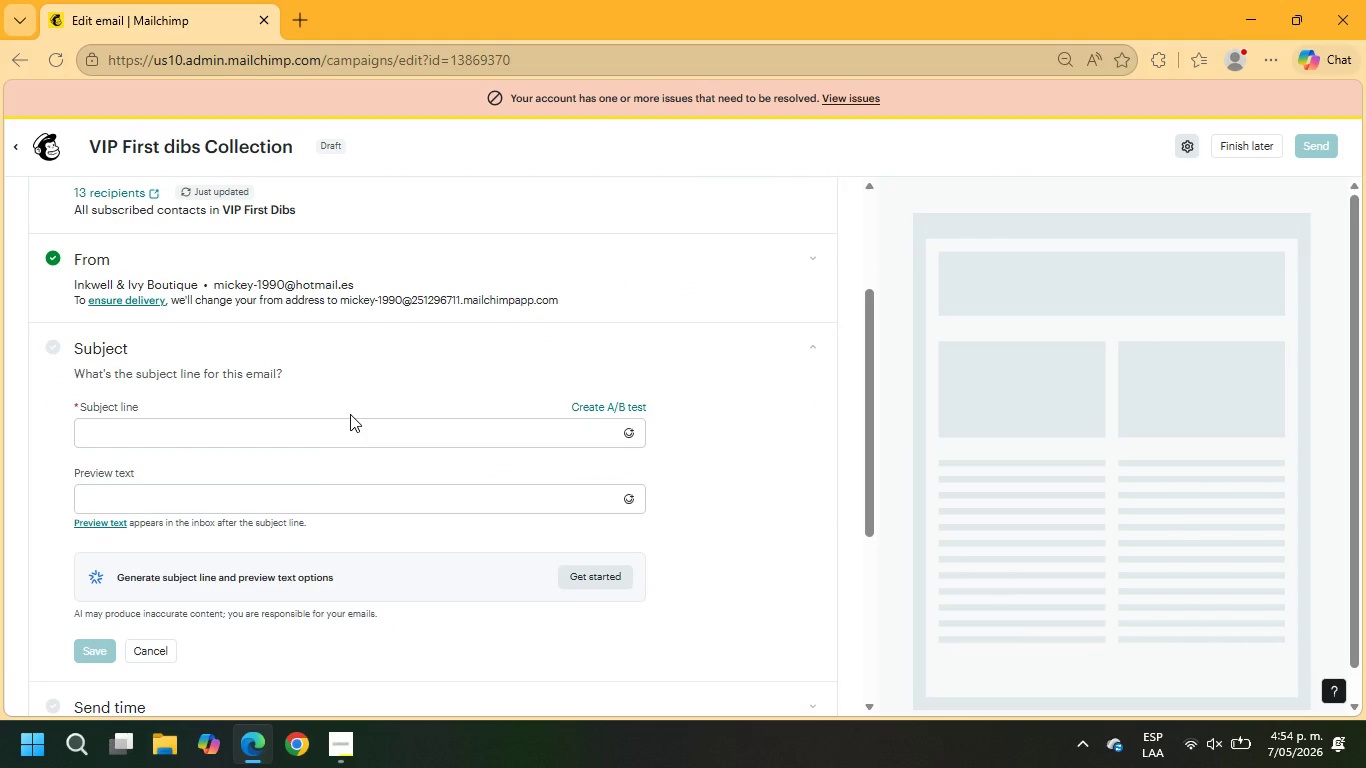 
wait(11.7)
 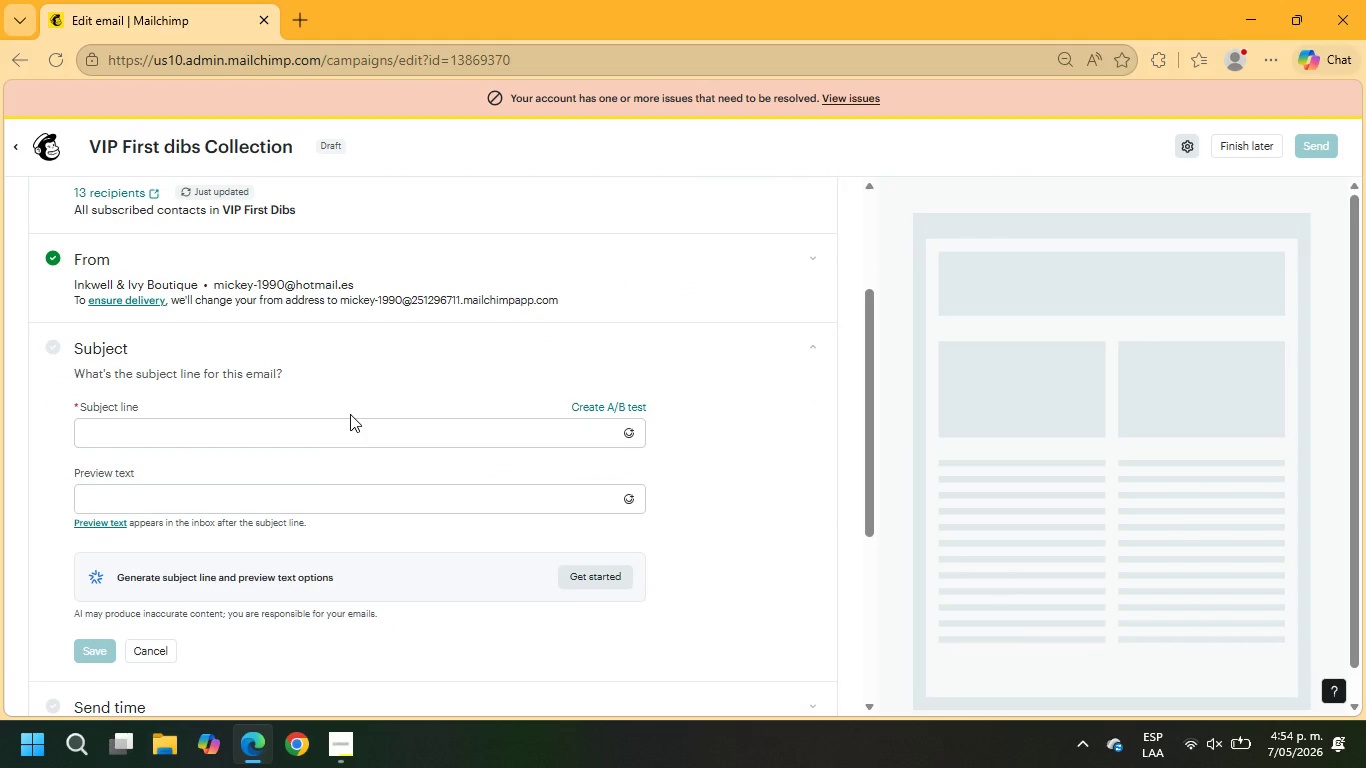 
left_click([328, 744])